 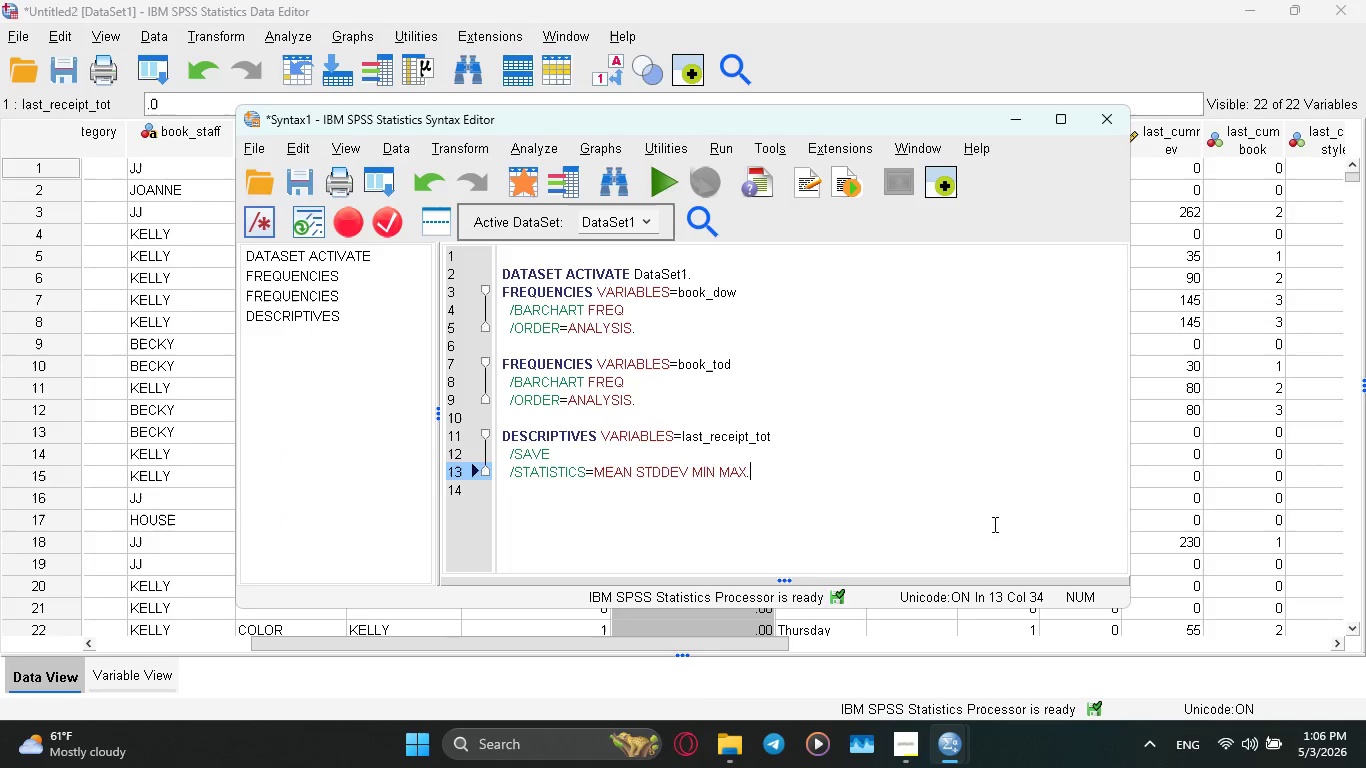 
left_click_drag(start_coordinate=[519, 491], to_coordinate=[494, 436])
 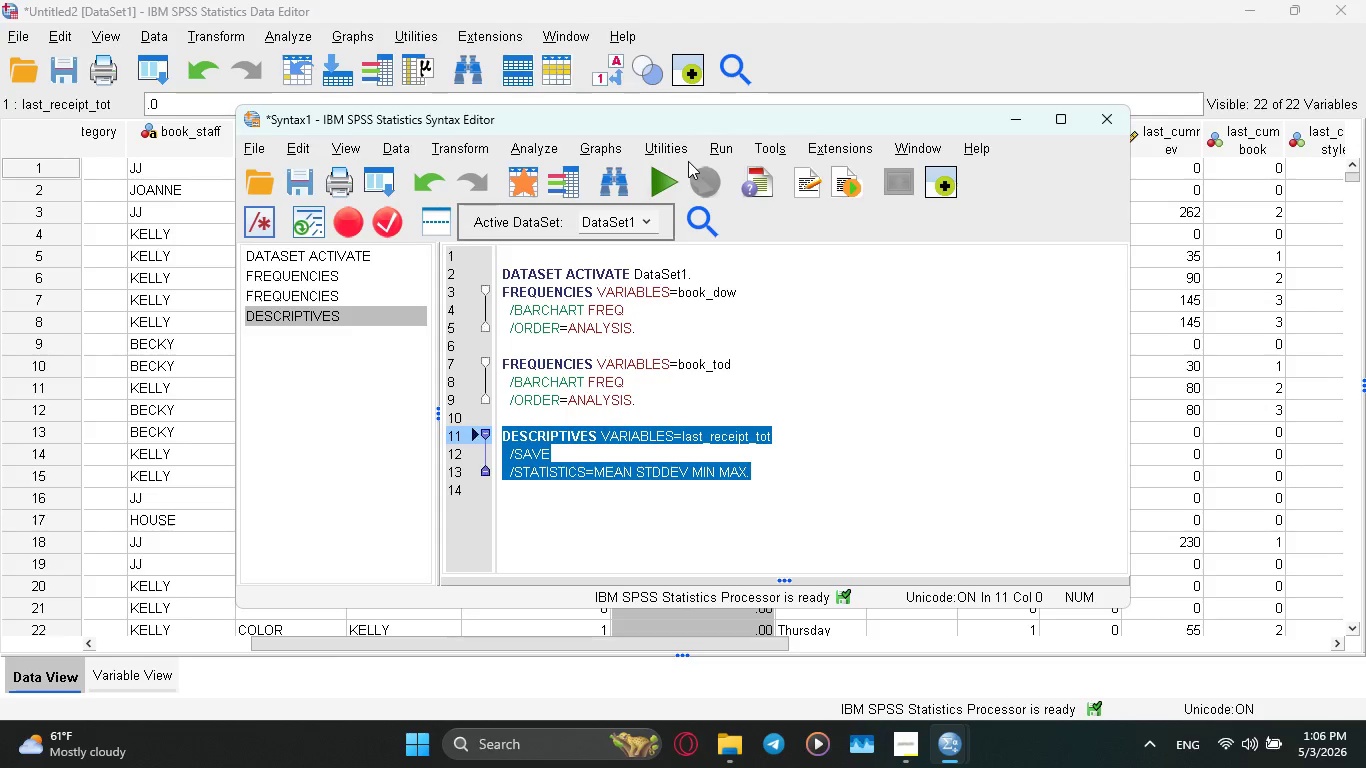 
left_click([670, 190])
 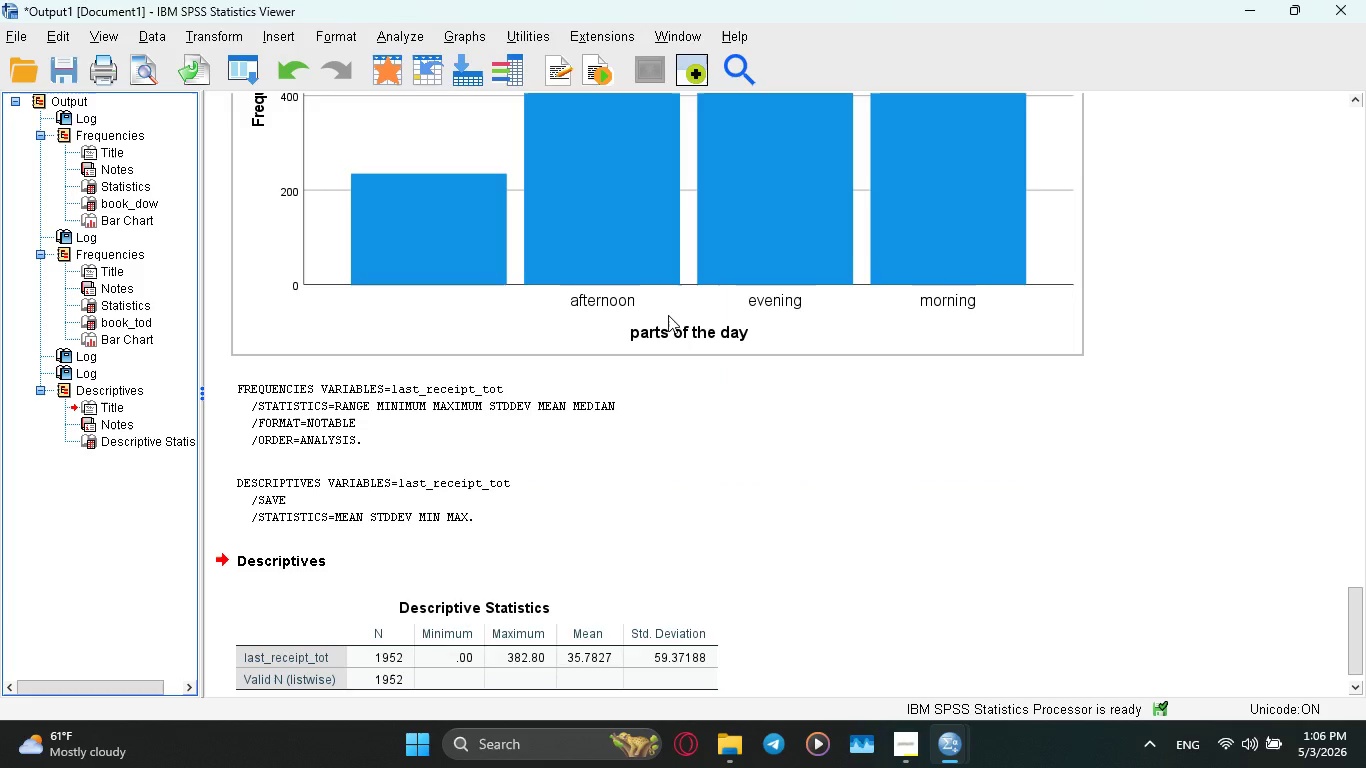 
scroll: coordinate [668, 315], scroll_direction: down, amount: 3.0
 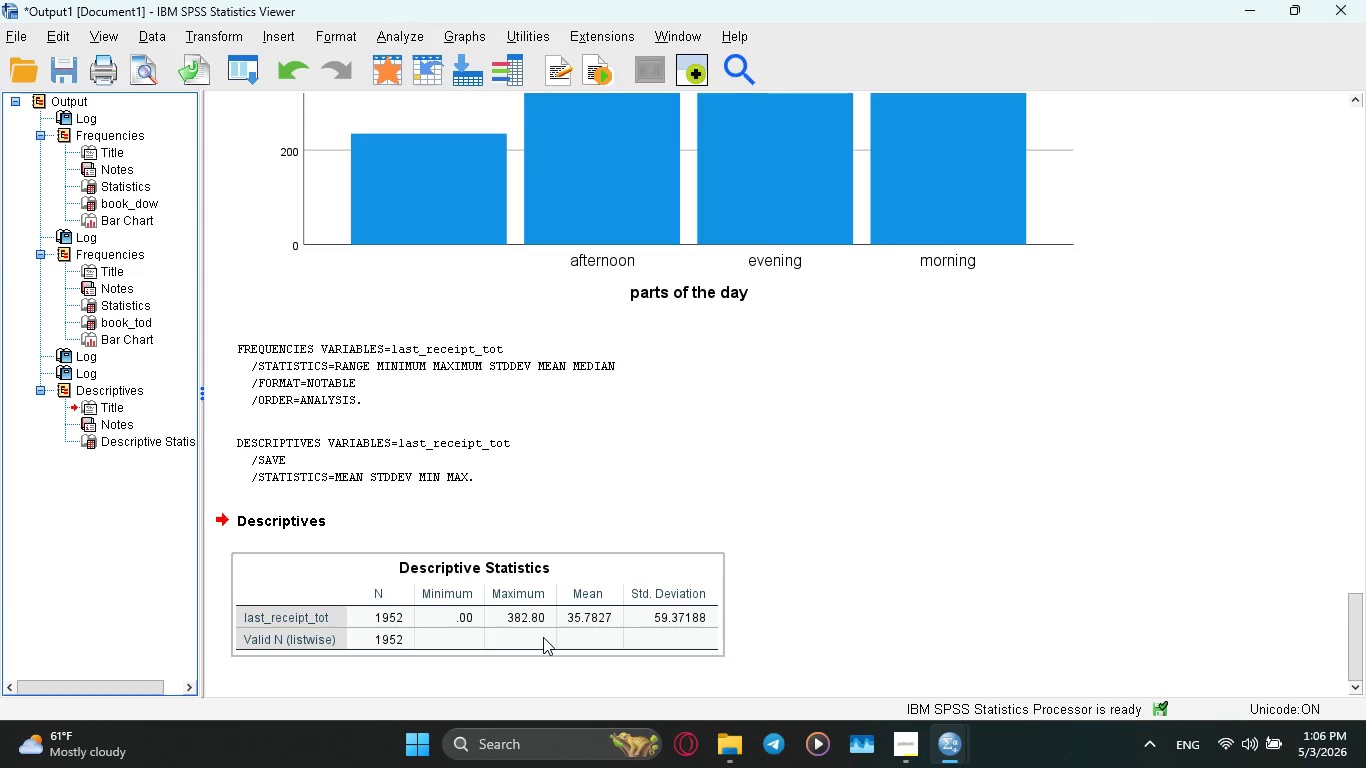 
wait(15.28)
 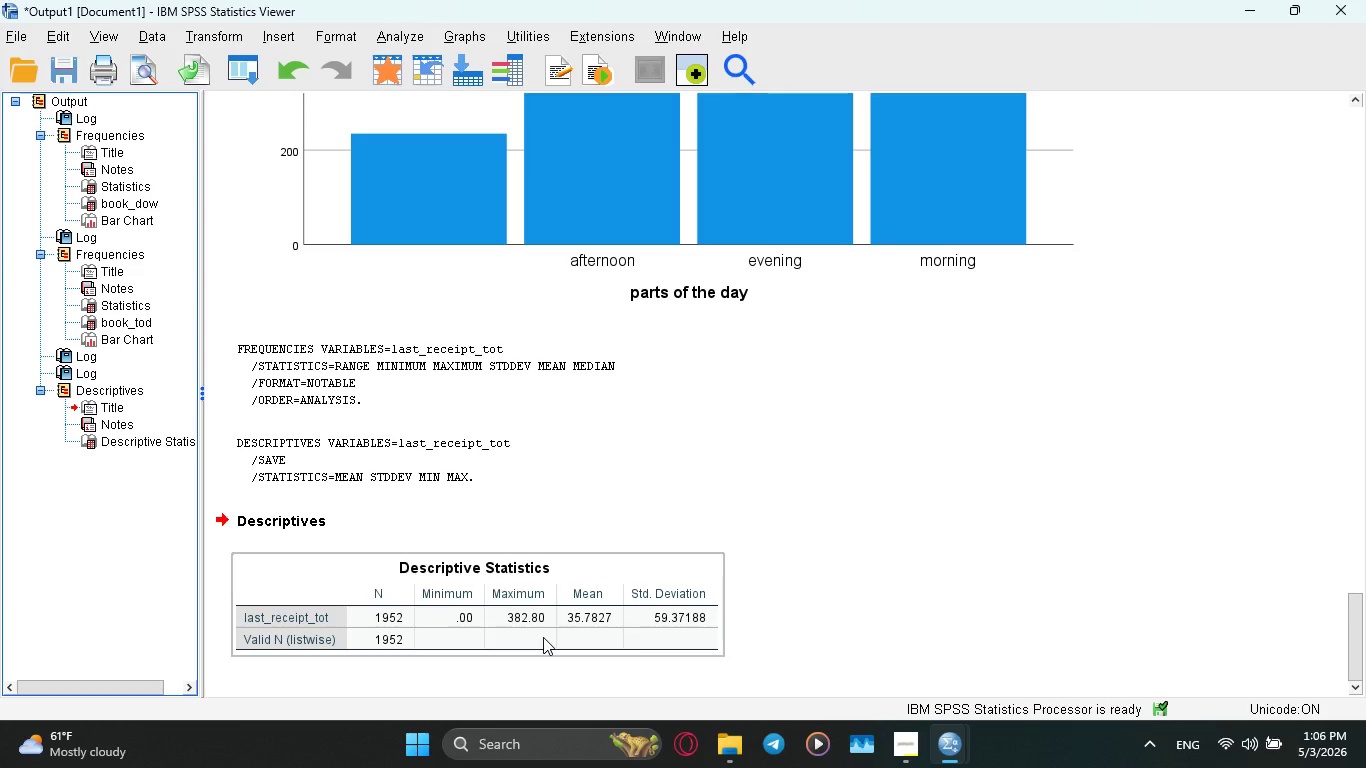 
scroll: coordinate [685, 499], scroll_direction: down, amount: 5.0
 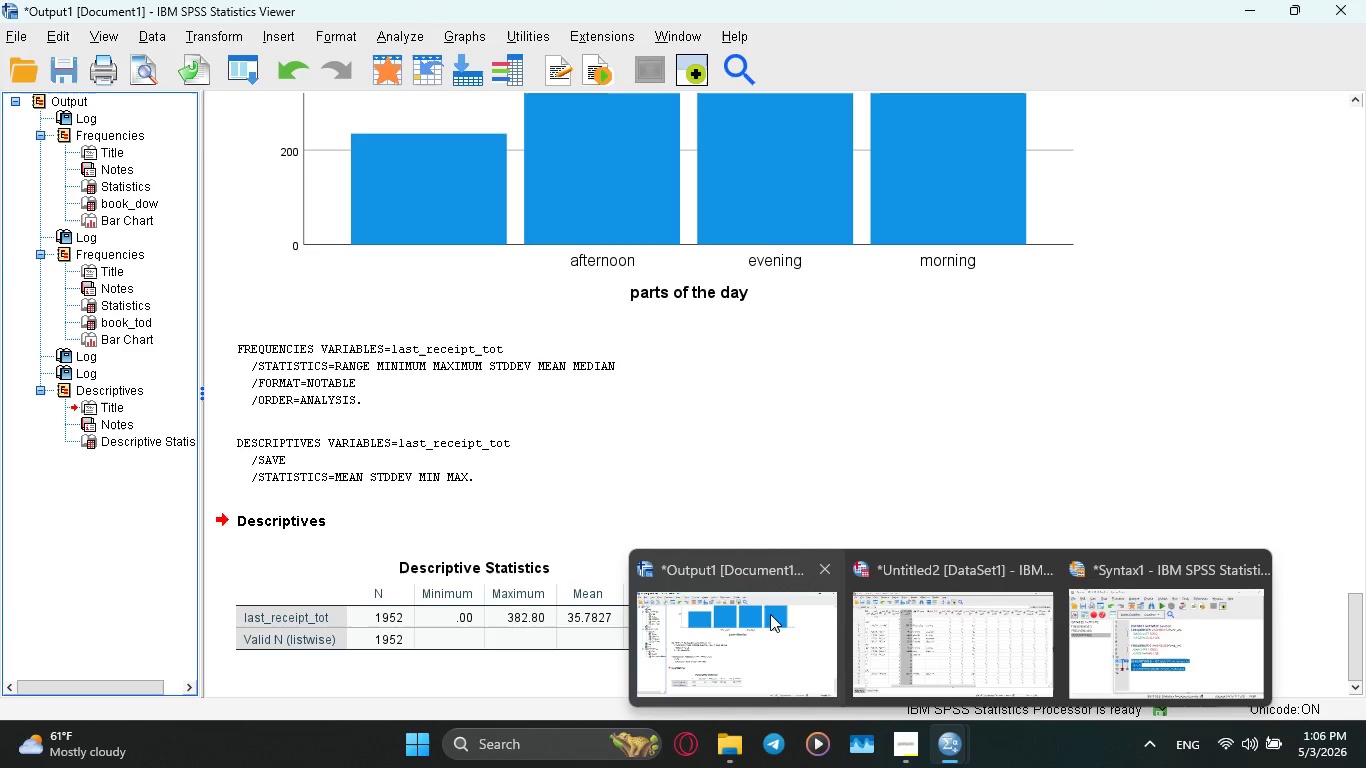 
left_click([906, 607])
 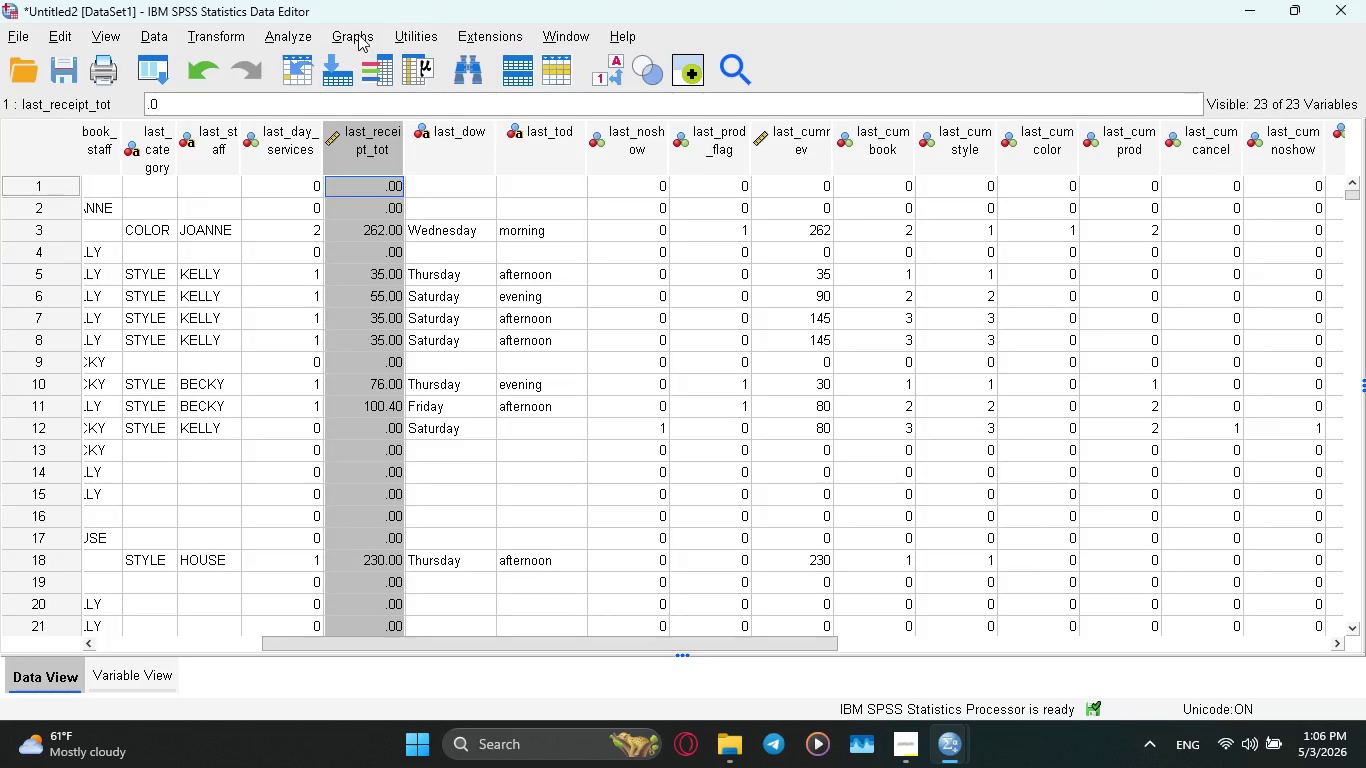 
left_click([291, 39])
 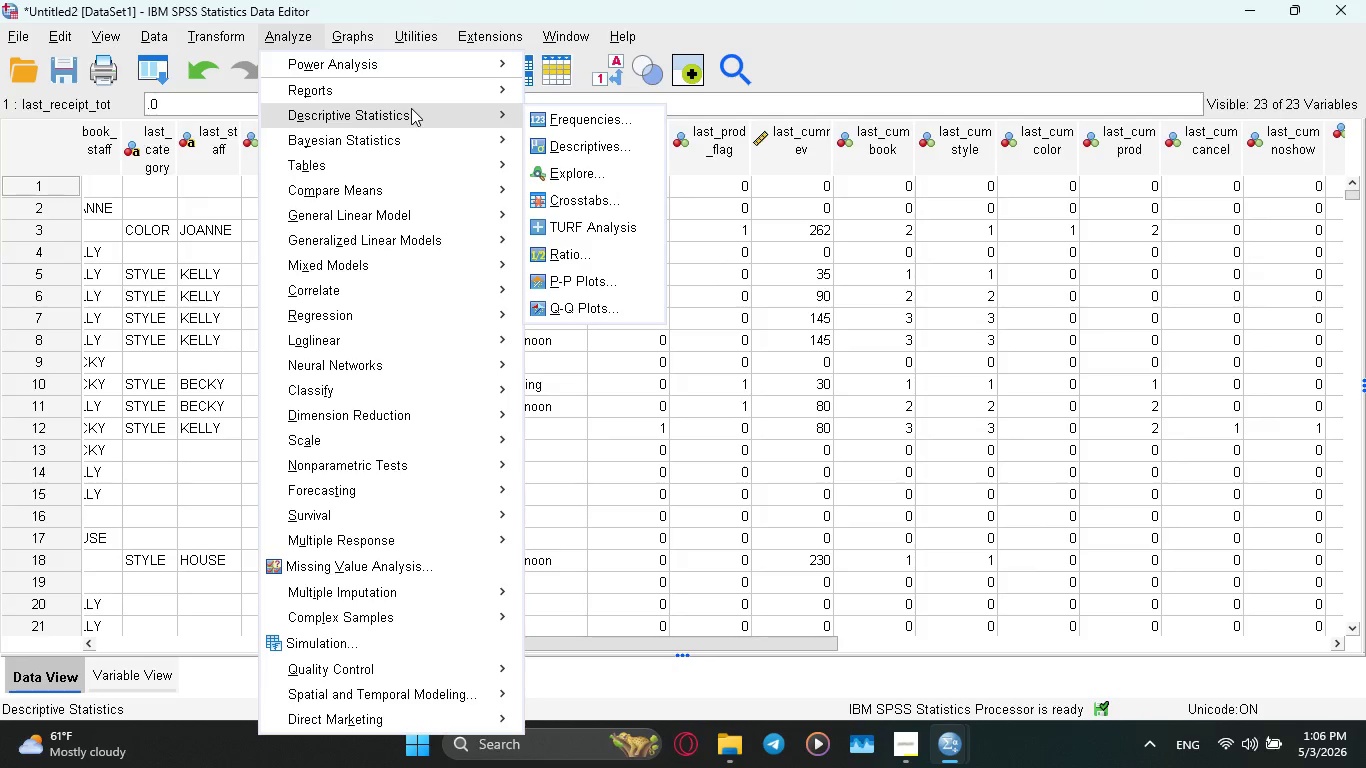 
wait(6.75)
 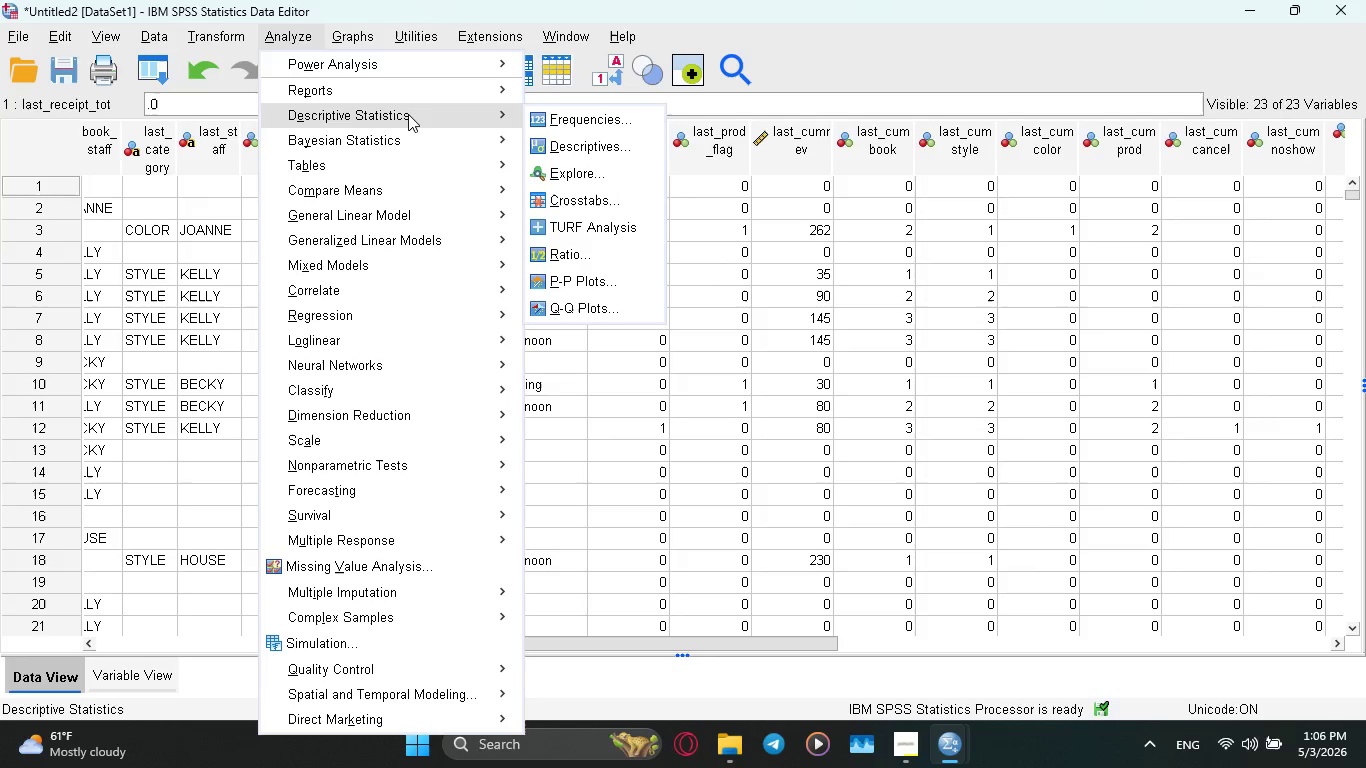 
left_click([596, 193])
 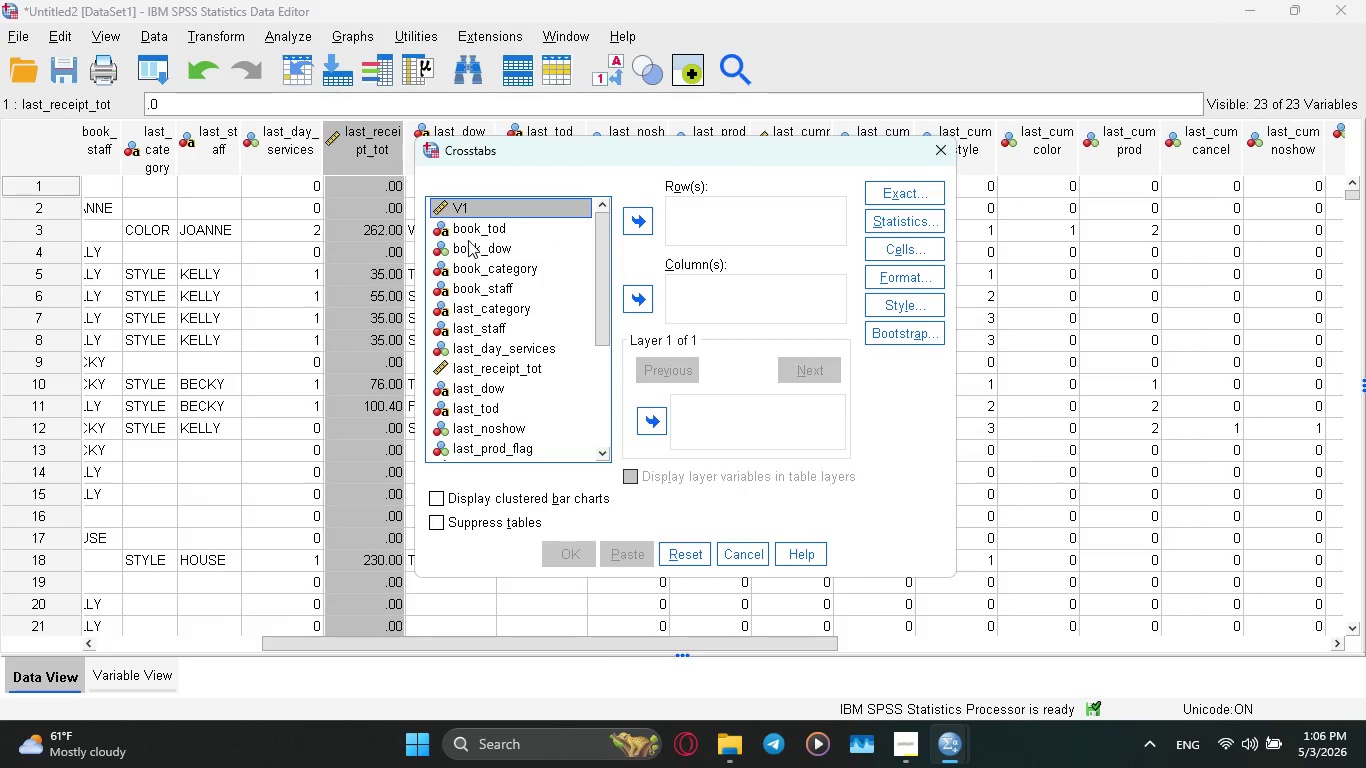 
wait(7.88)
 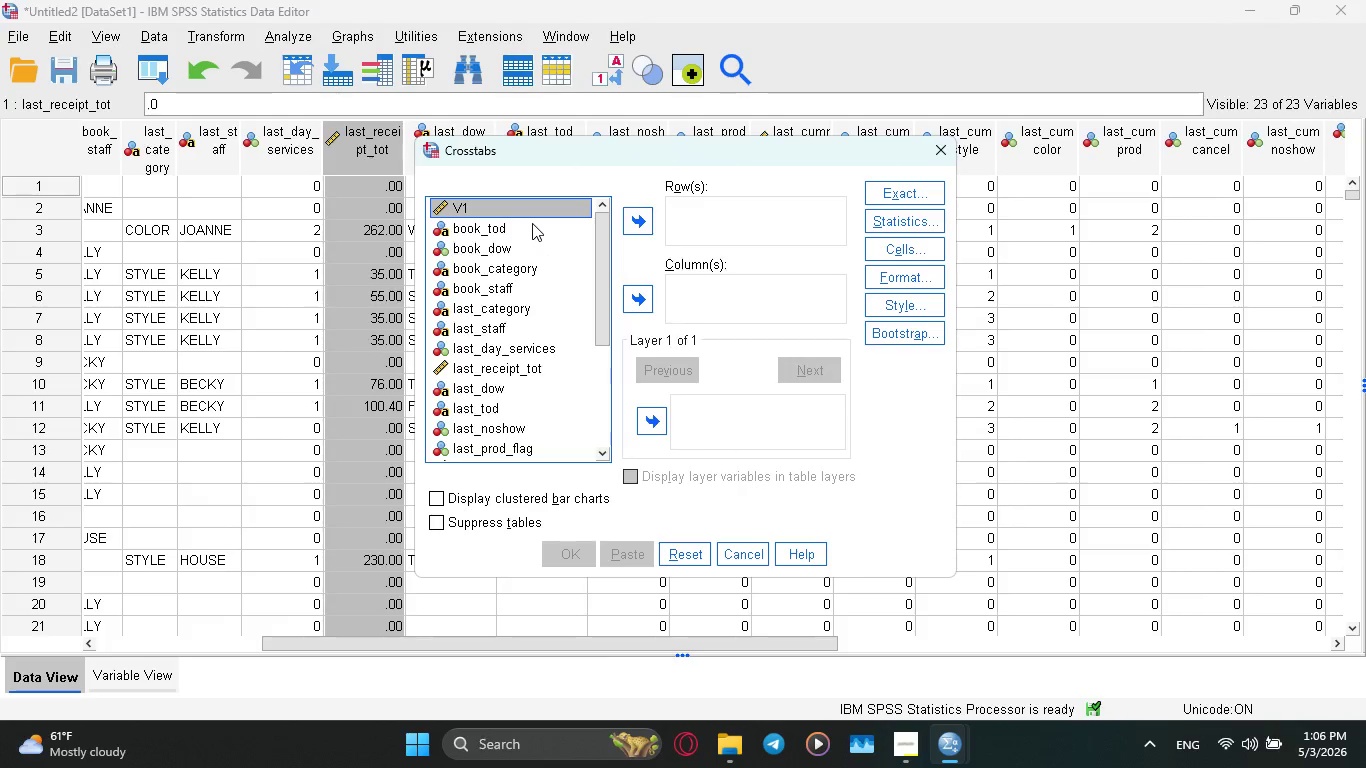 
left_click([496, 247])
 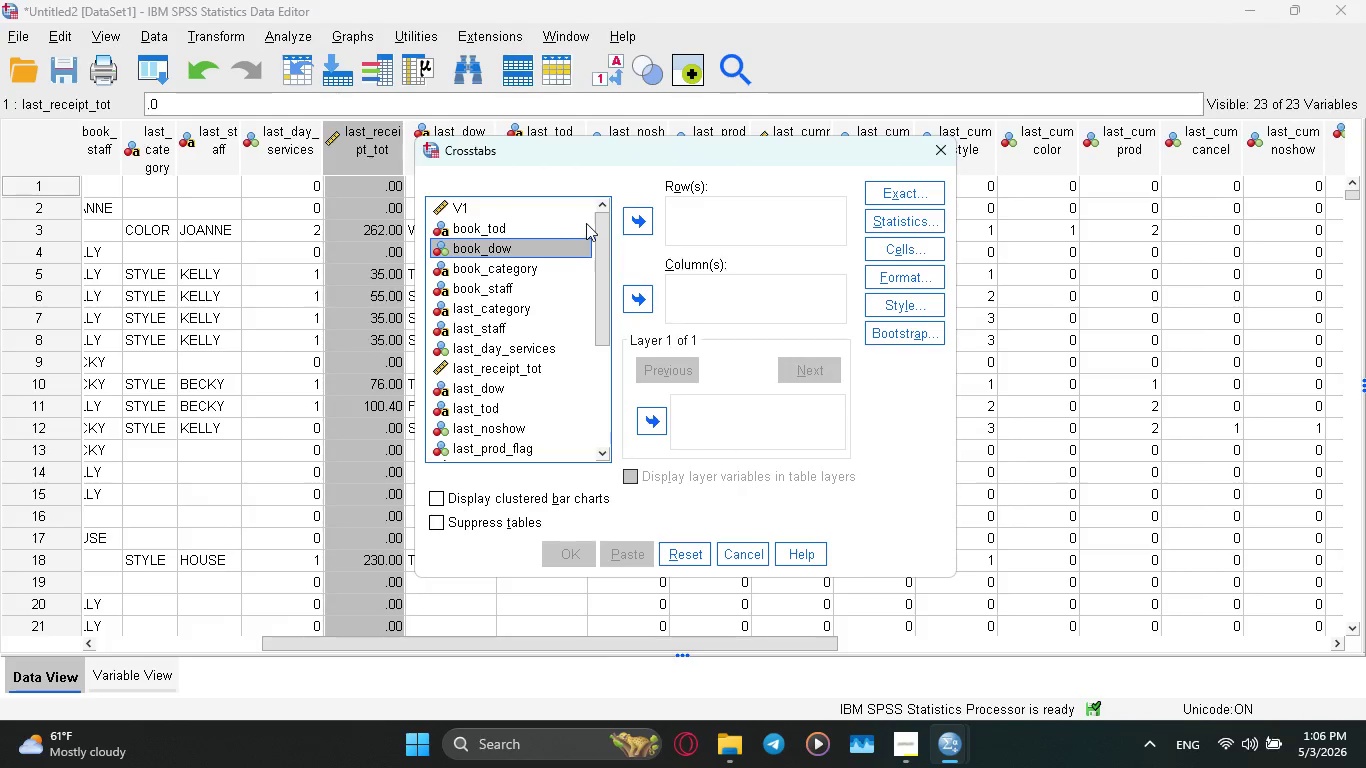 
mouse_move([638, 221])
 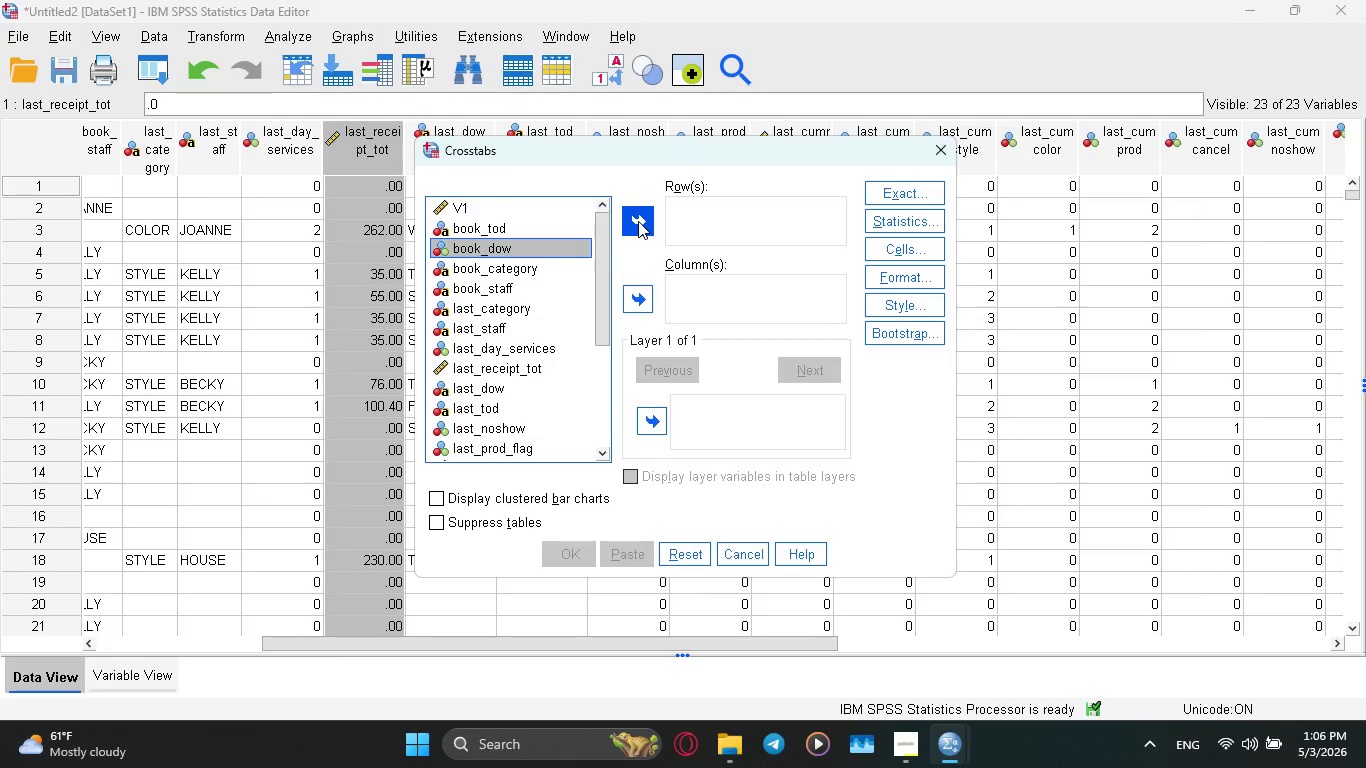 
left_click([638, 221])
 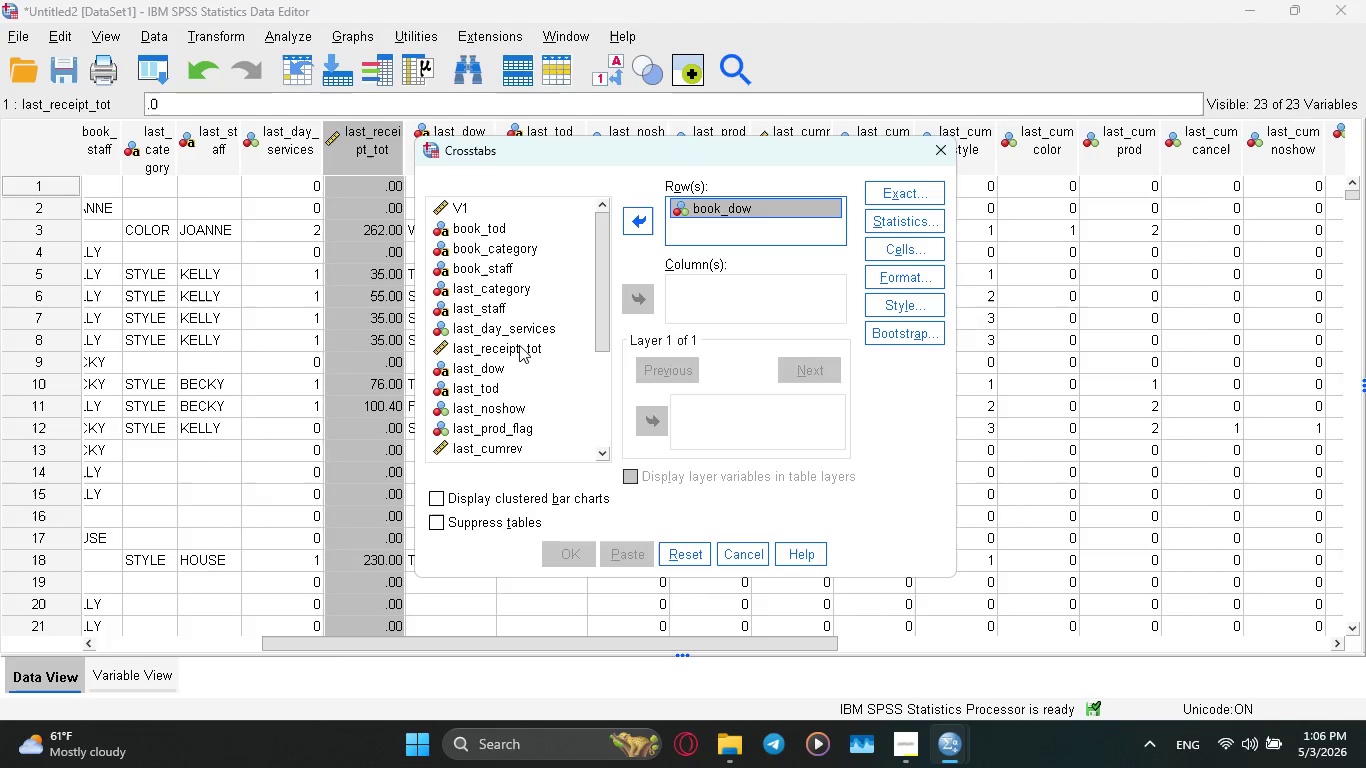 
left_click([504, 344])
 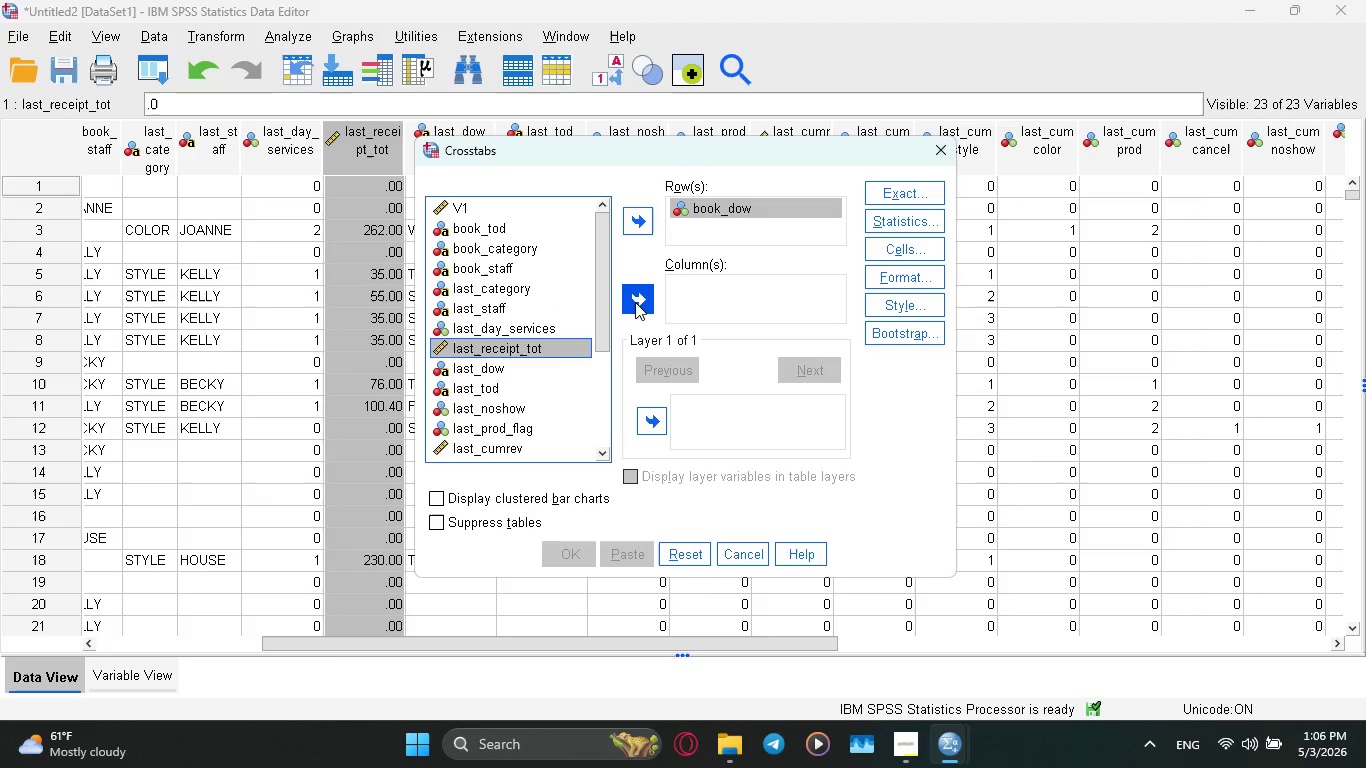 
left_click([635, 300])
 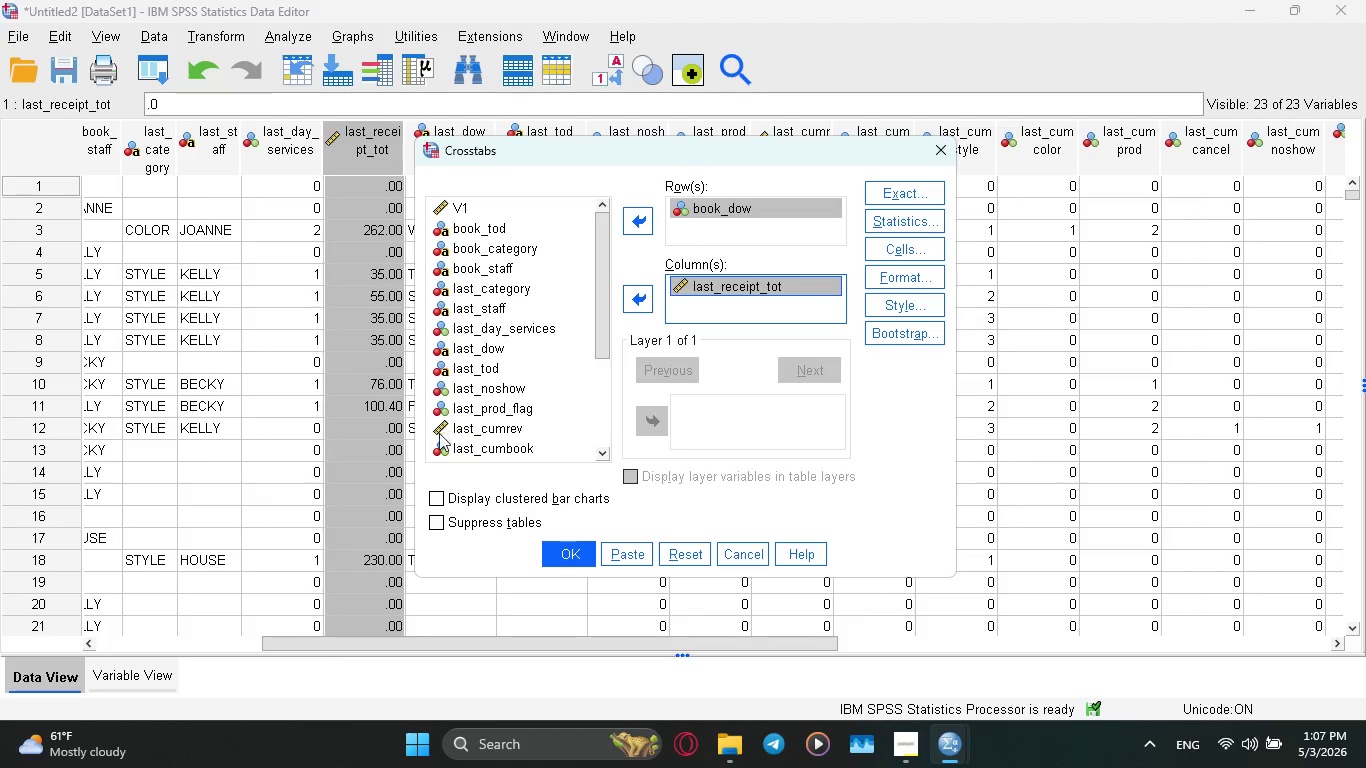 
wait(7.69)
 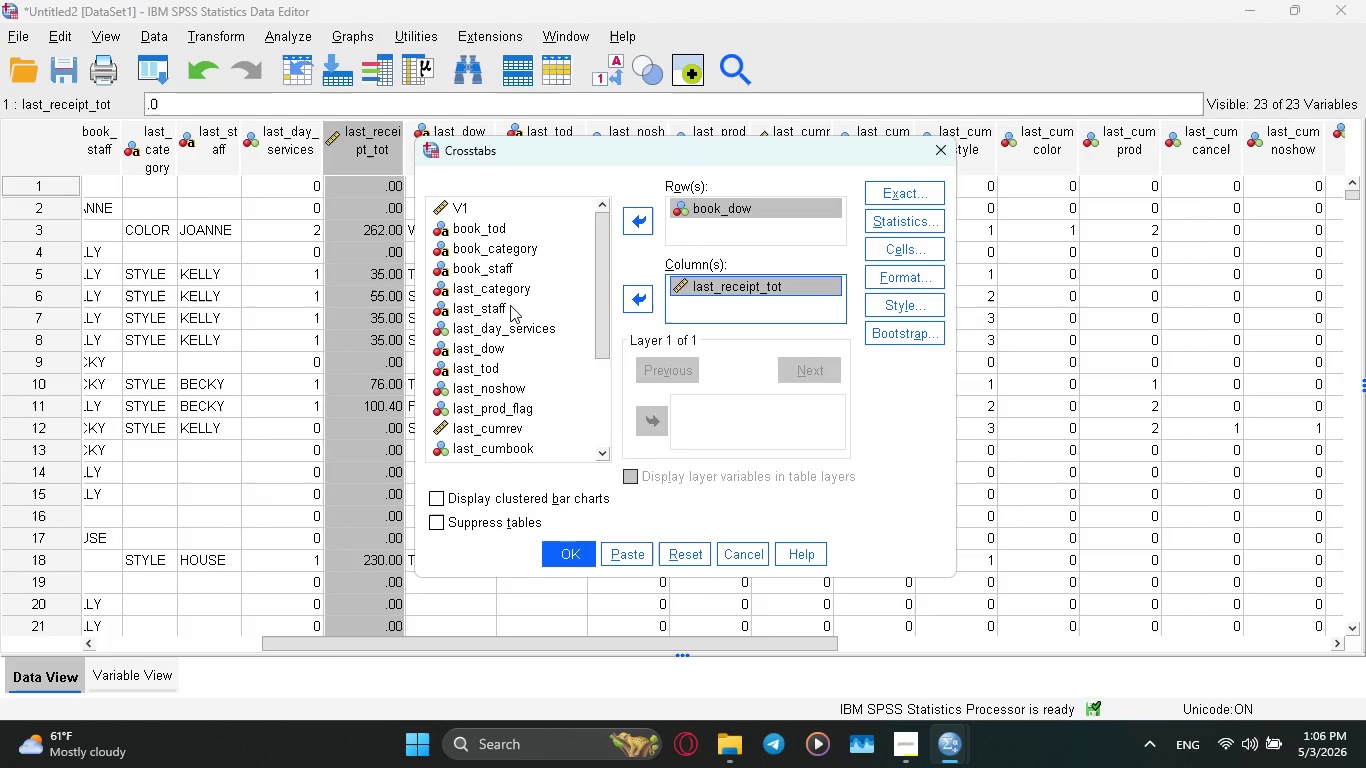 
left_click([445, 499])
 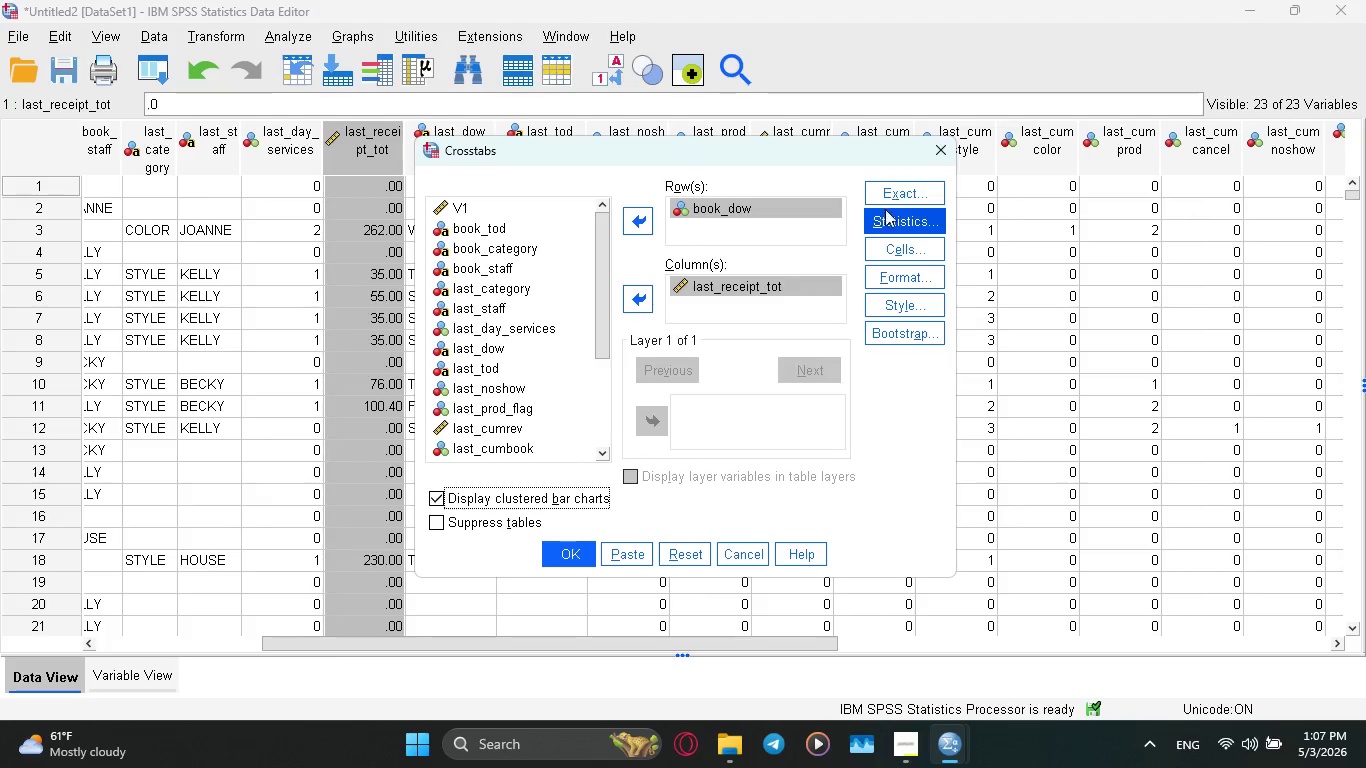 
wait(6.17)
 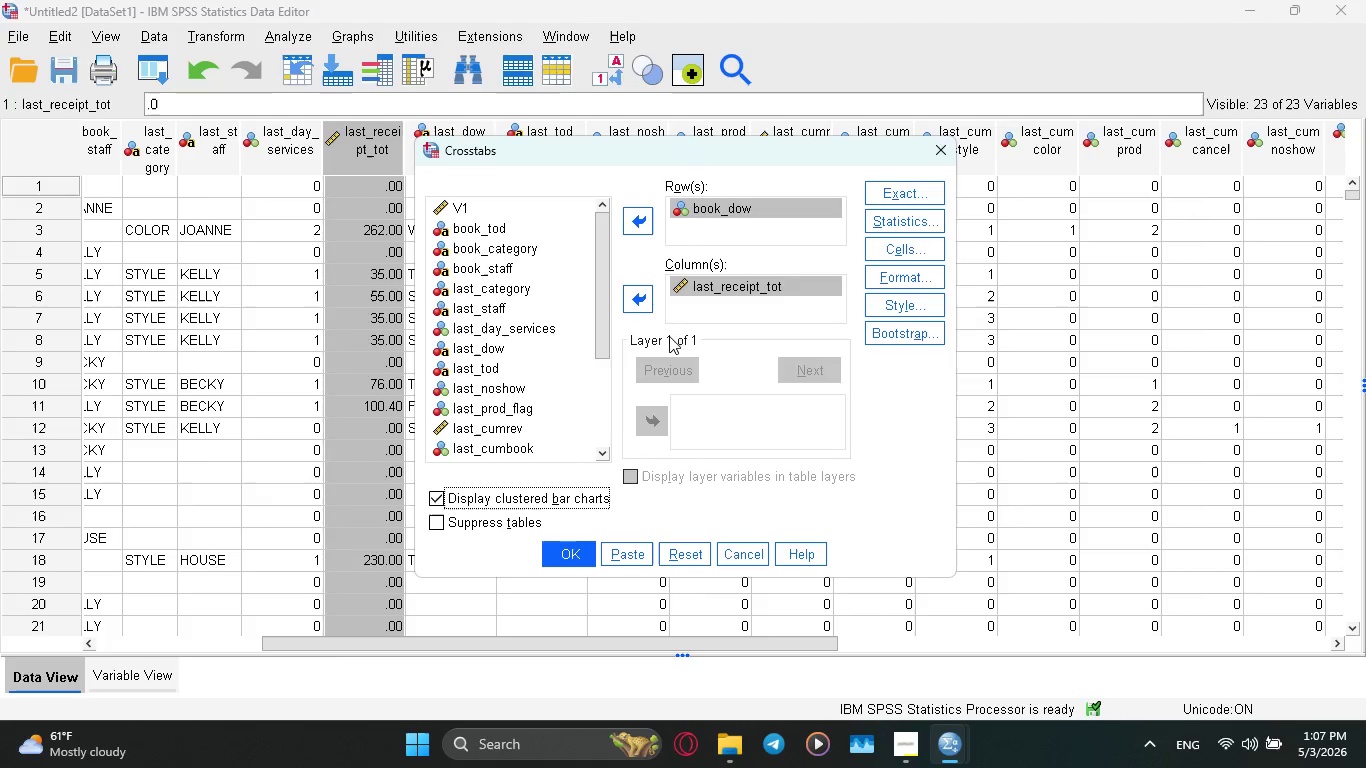 
left_click([907, 223])
 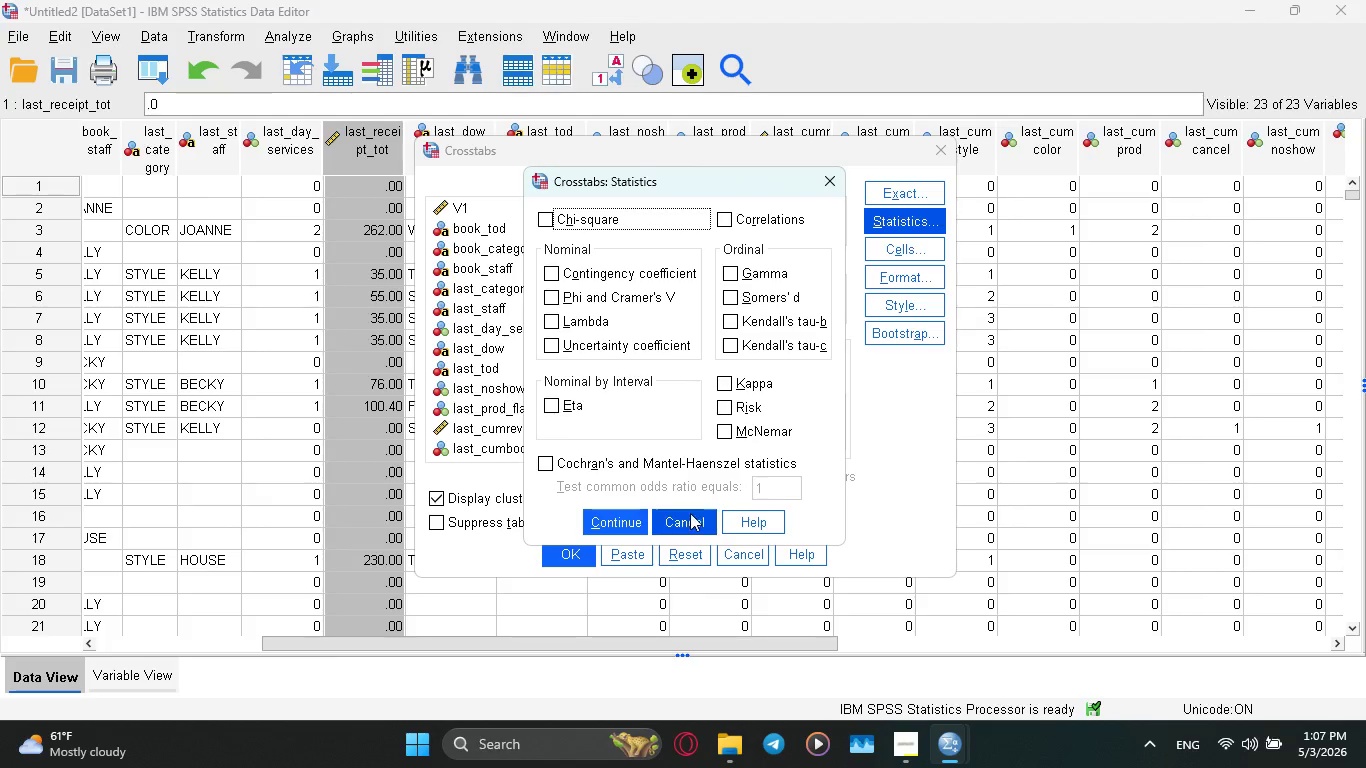 
wait(25.34)
 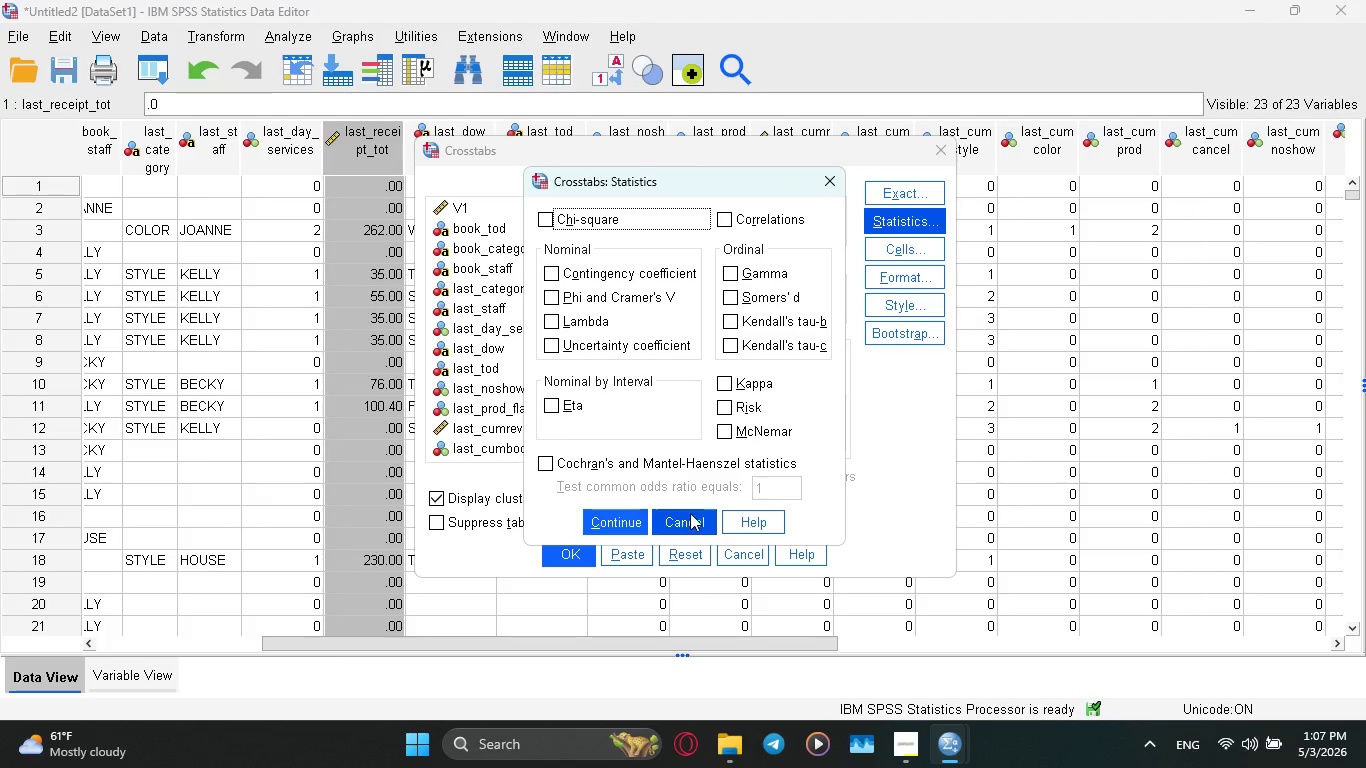 
left_click([679, 518])
 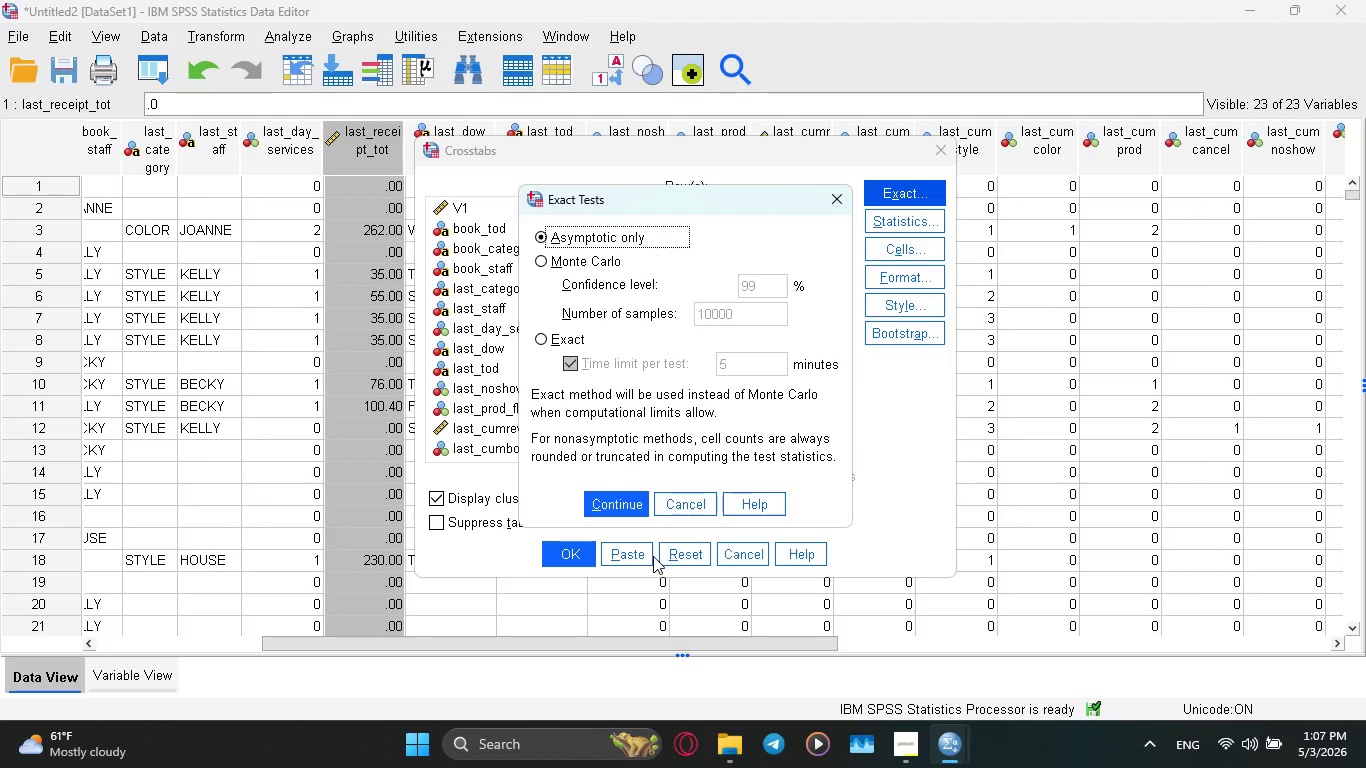 
wait(5.2)
 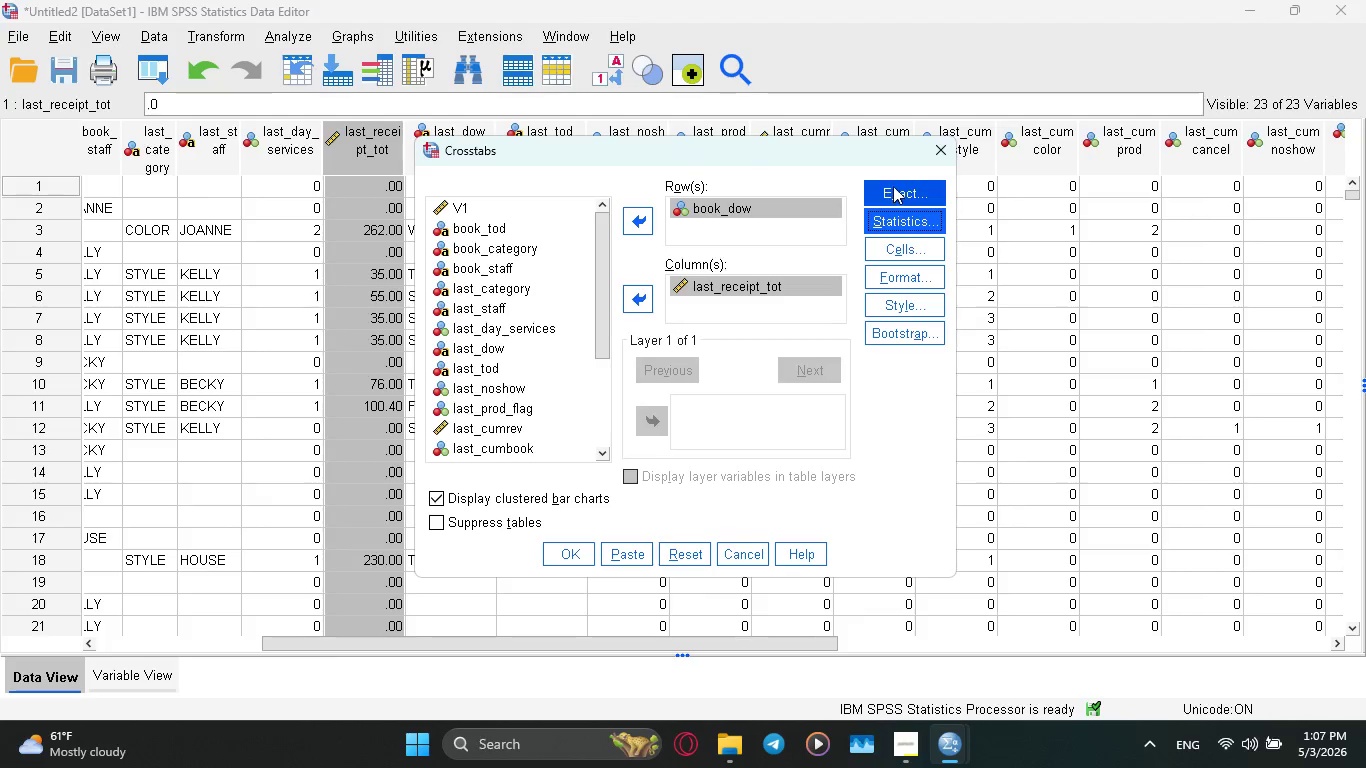 
left_click([696, 509])
 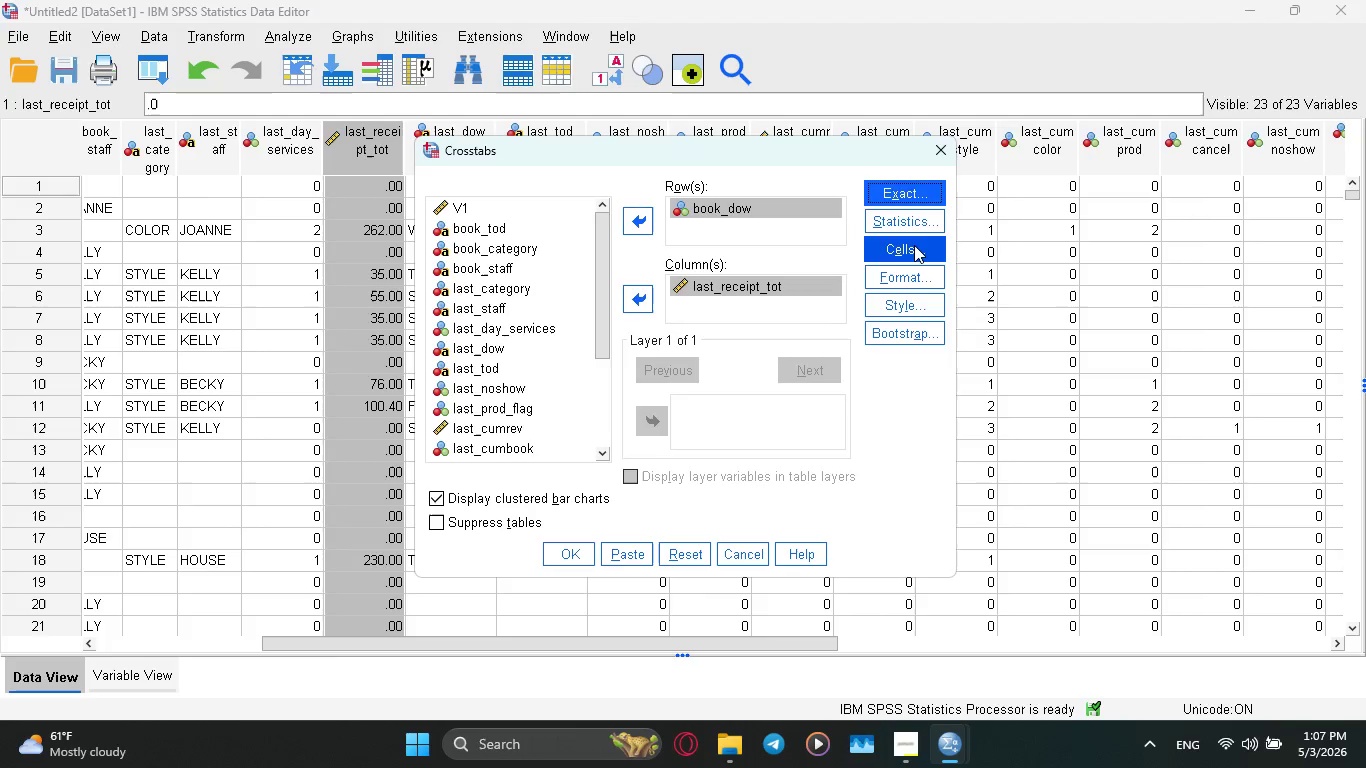 
left_click([915, 245])
 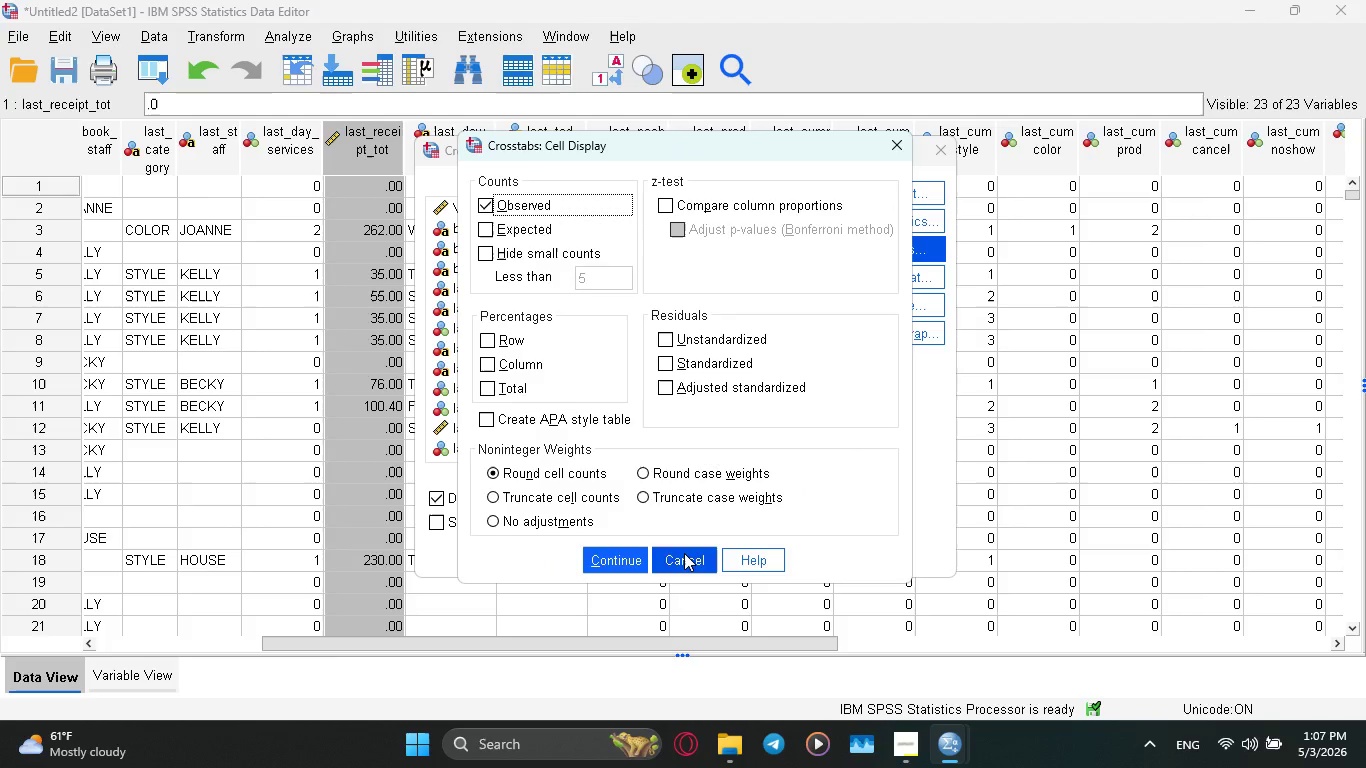 
wait(11.86)
 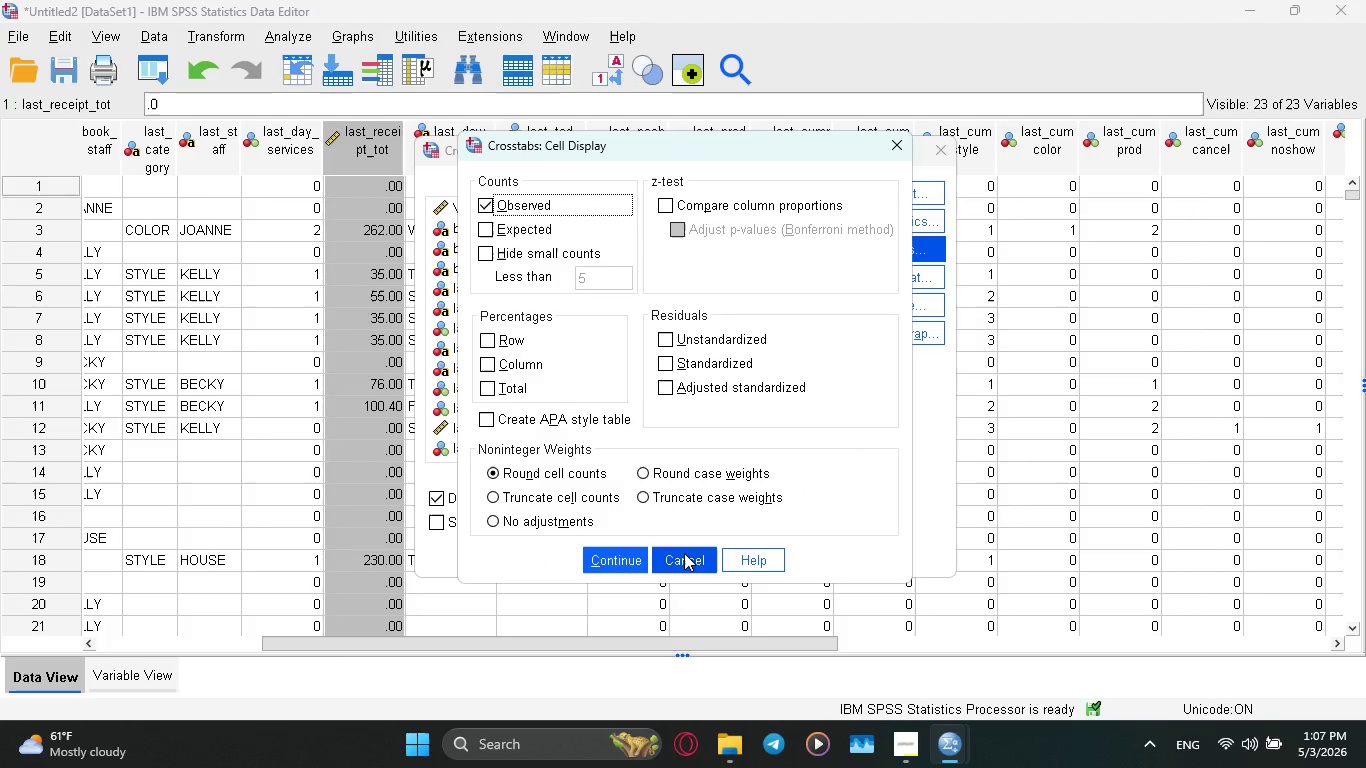 
left_click([491, 340])
 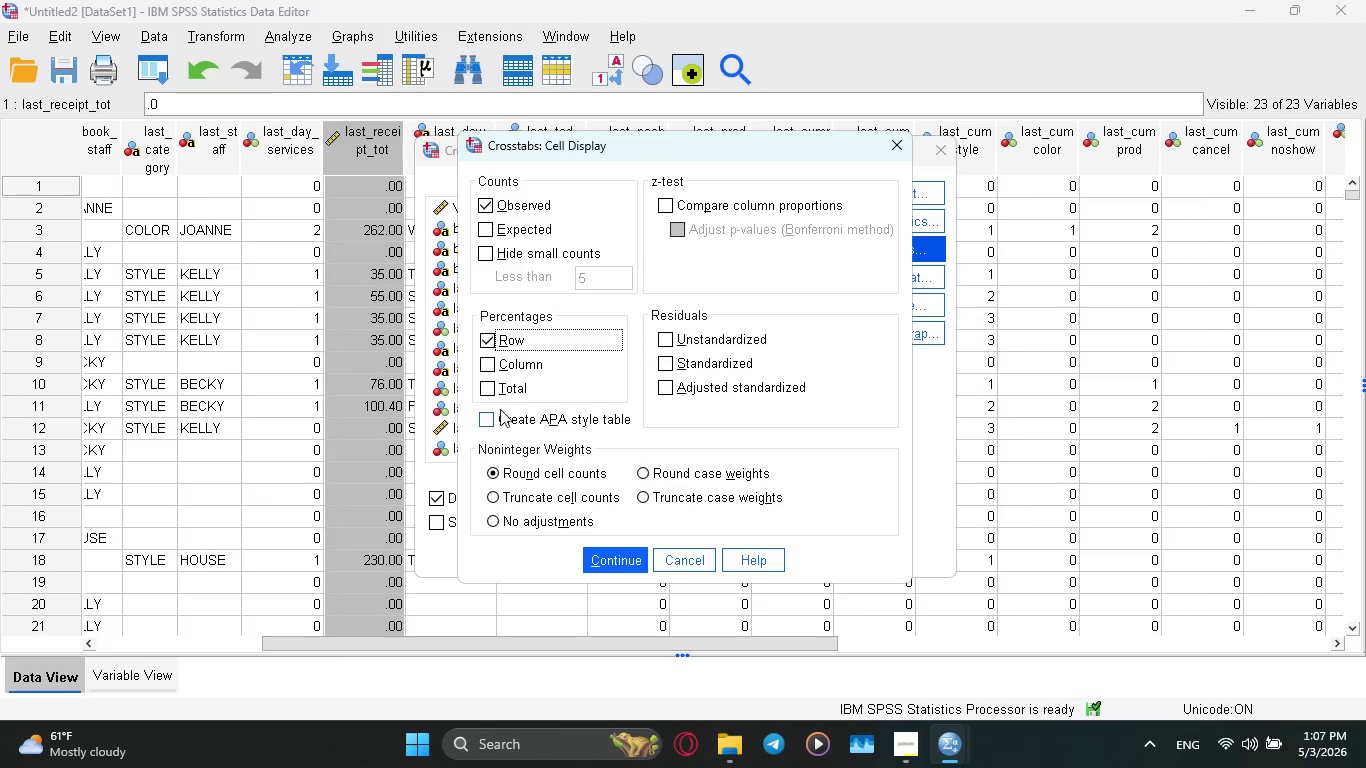 
left_click([488, 393])
 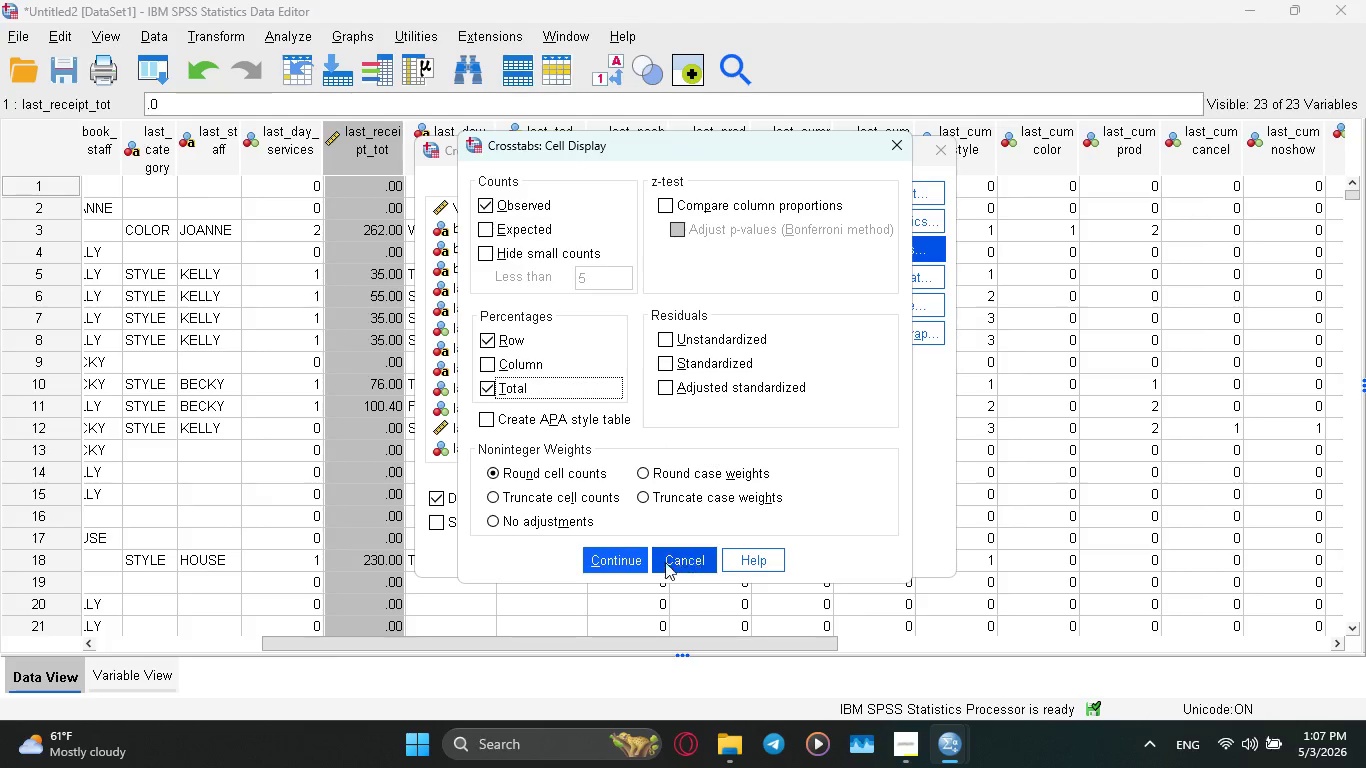 
left_click([616, 558])
 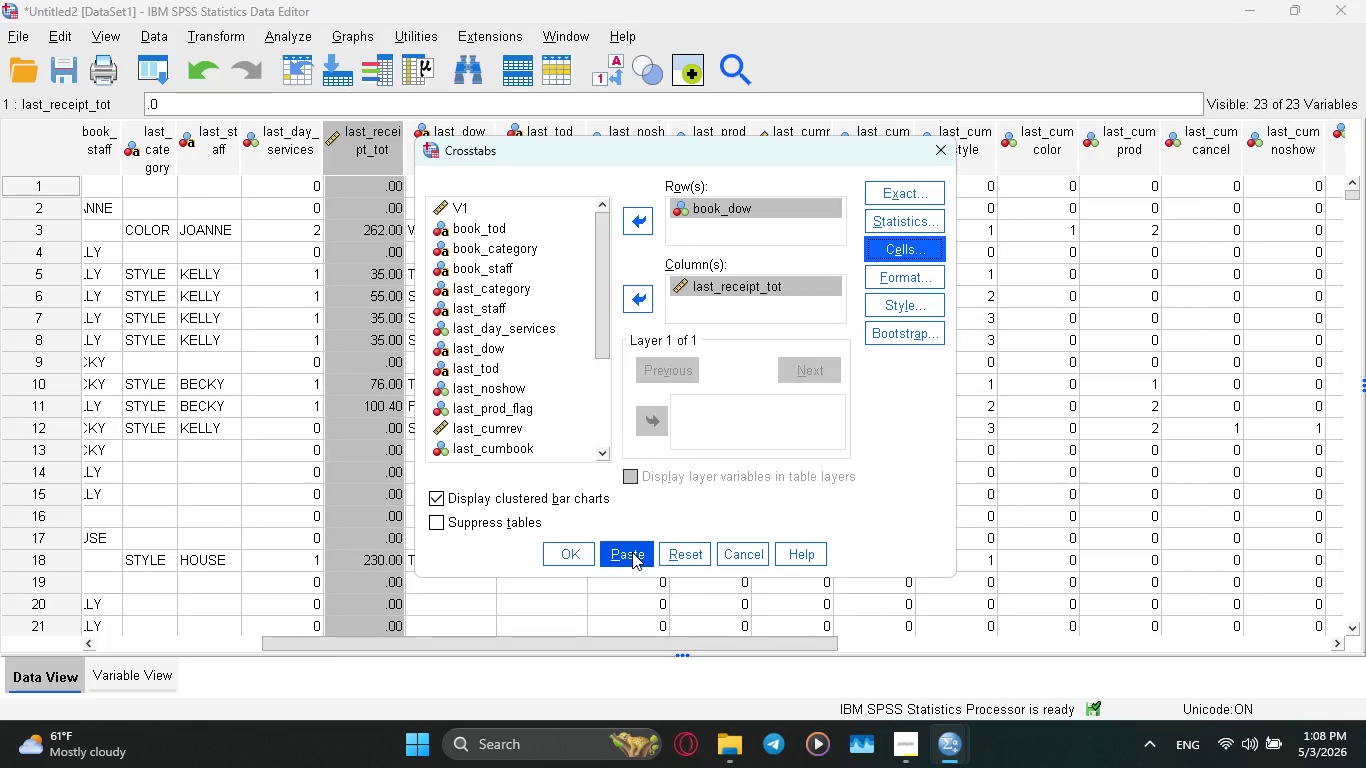 
wait(6.42)
 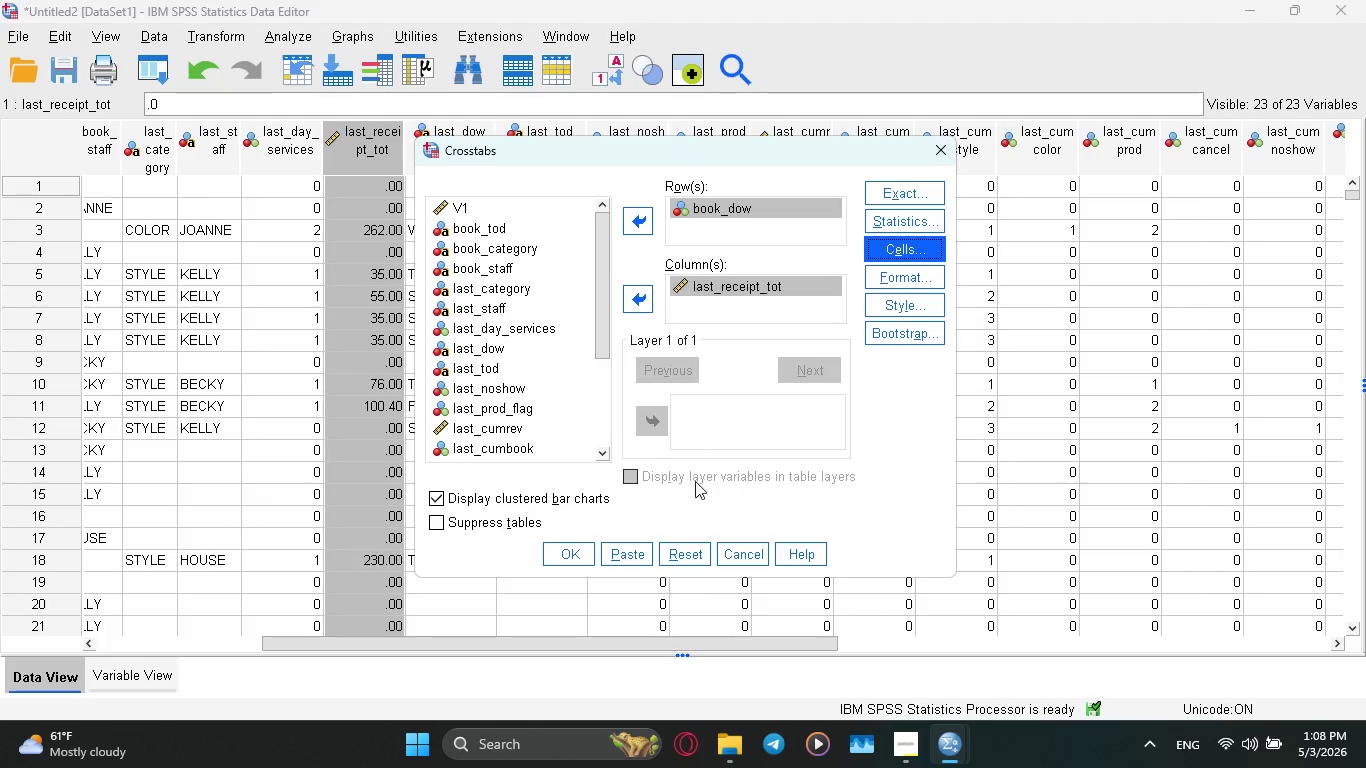 
left_click([632, 552])
 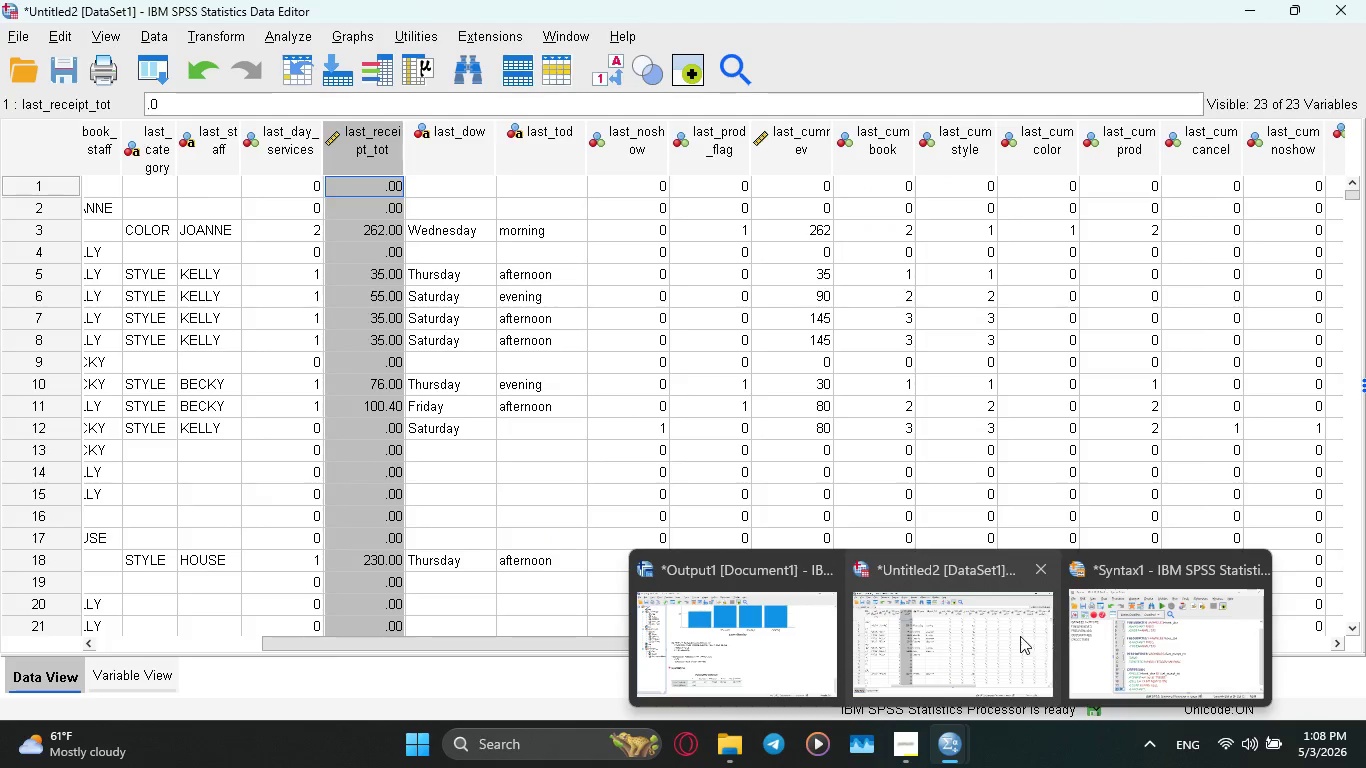 
left_click([1121, 633])
 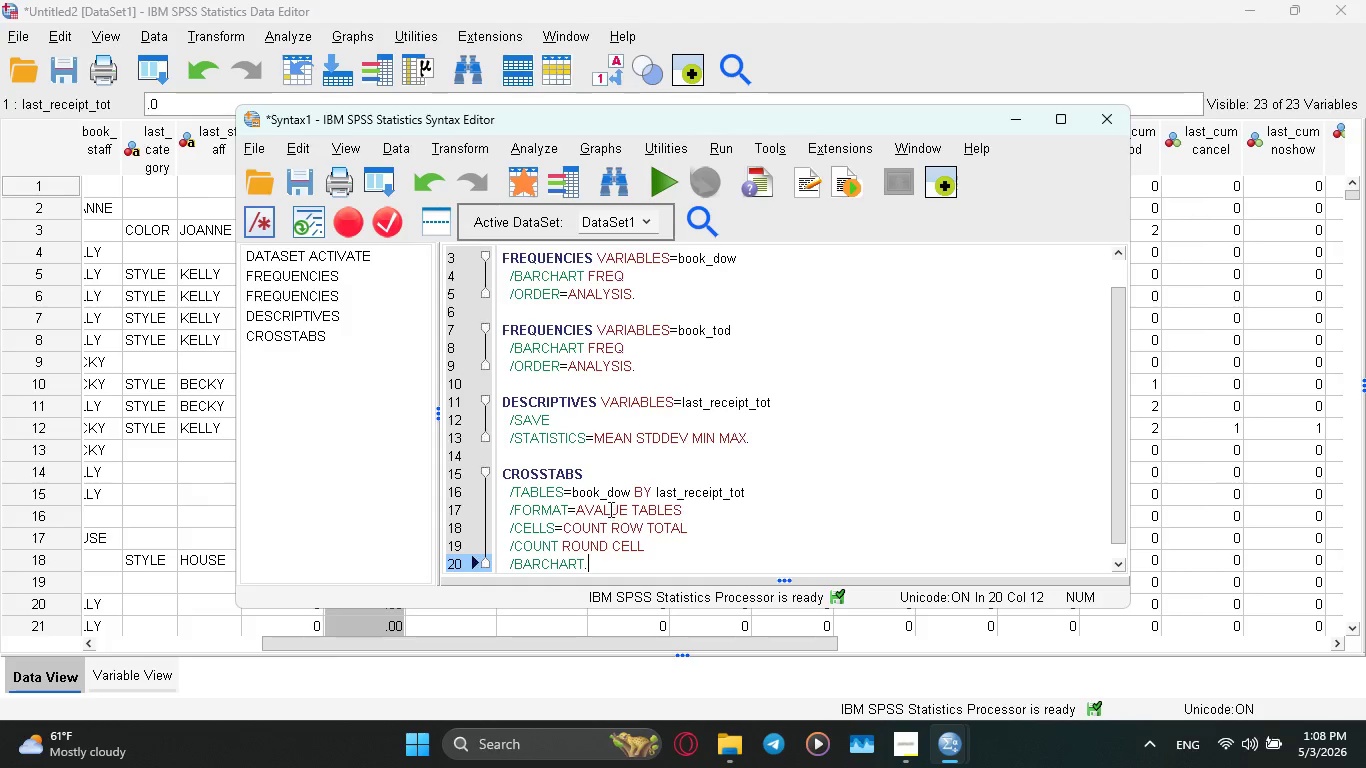 
scroll: coordinate [609, 508], scroll_direction: down, amount: 3.0
 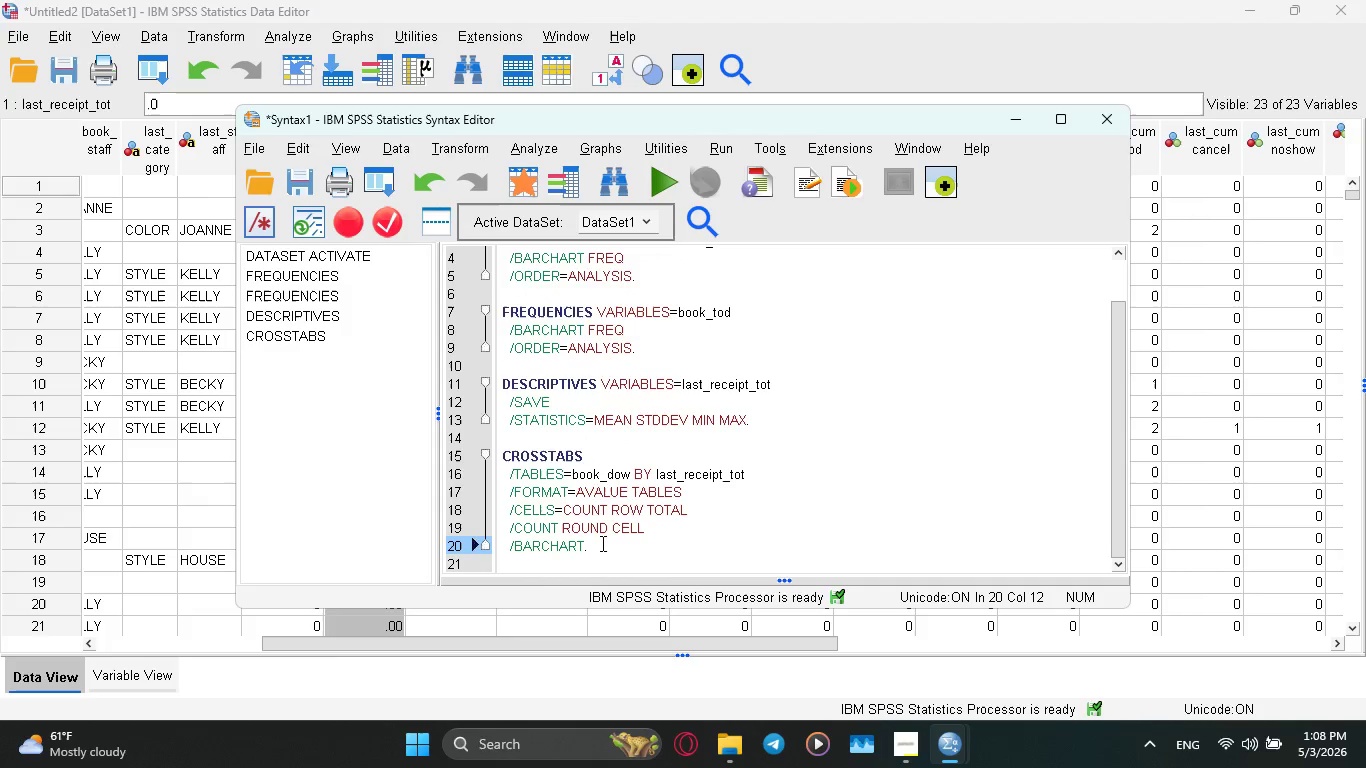 
left_click_drag(start_coordinate=[603, 543], to_coordinate=[489, 457])
 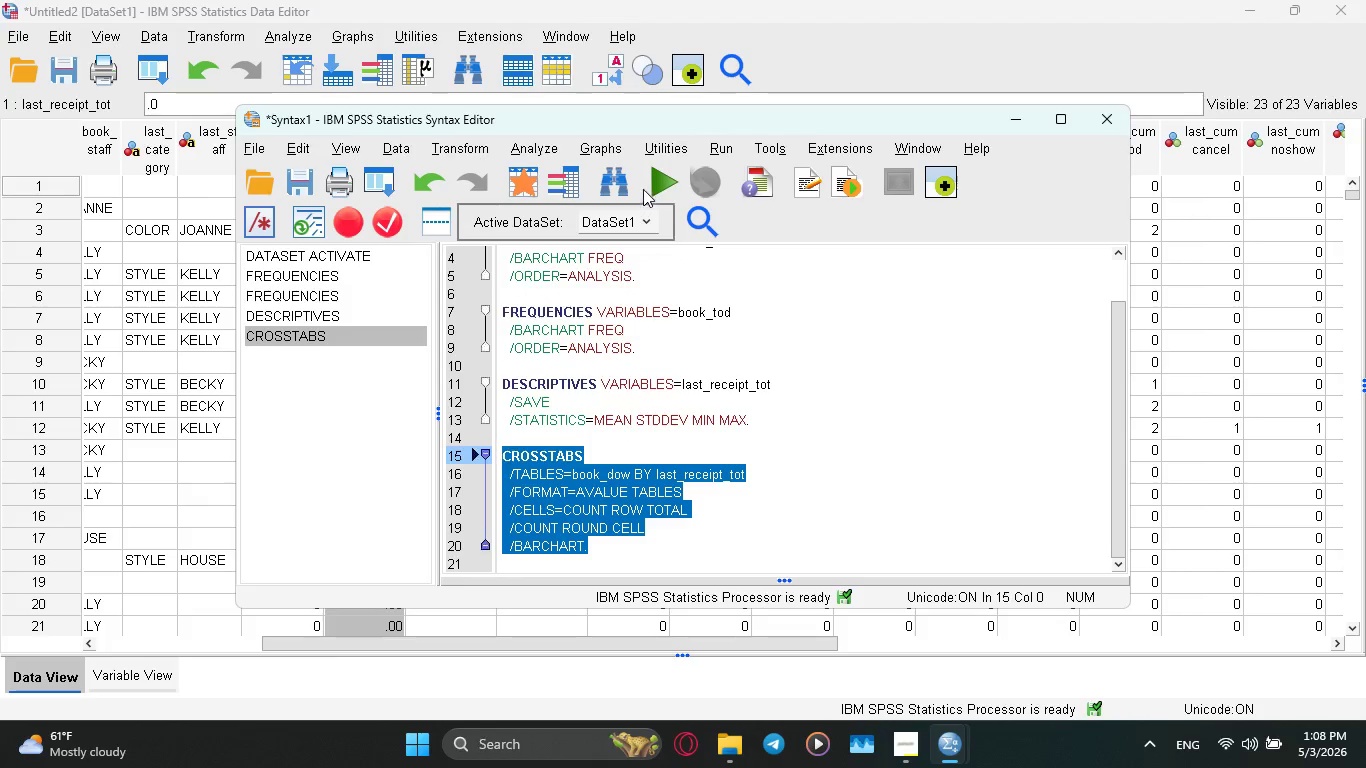 
left_click([651, 180])
 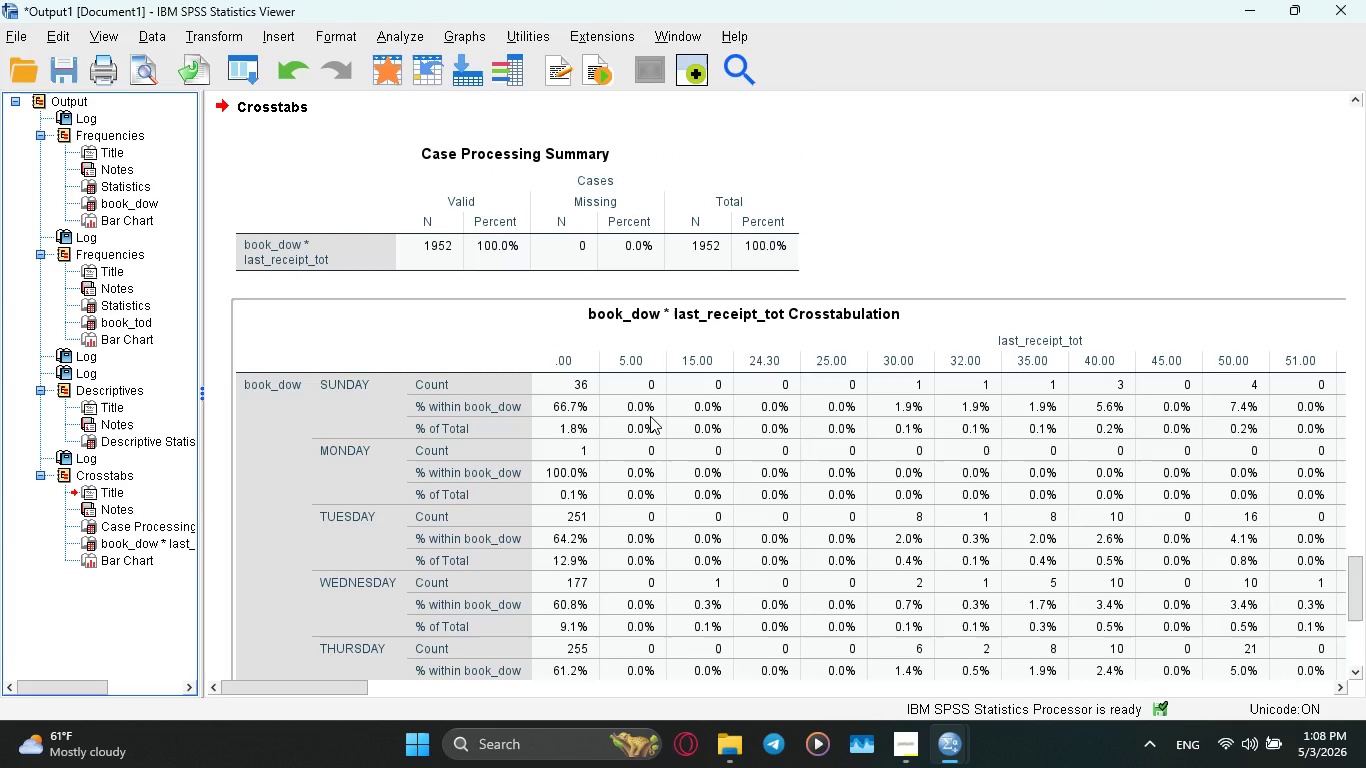 
scroll: coordinate [650, 416], scroll_direction: down, amount: 2.0
 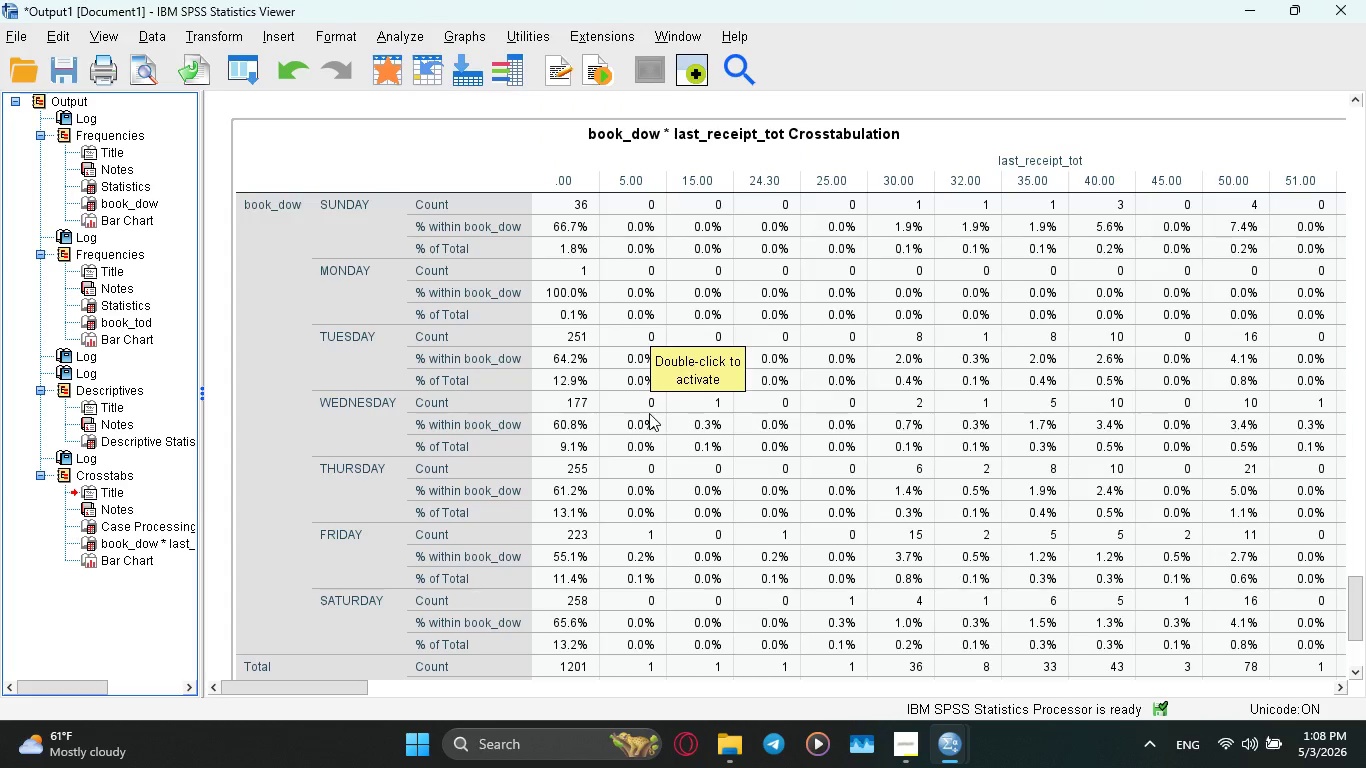 
scroll: coordinate [649, 413], scroll_direction: up, amount: 1.0
 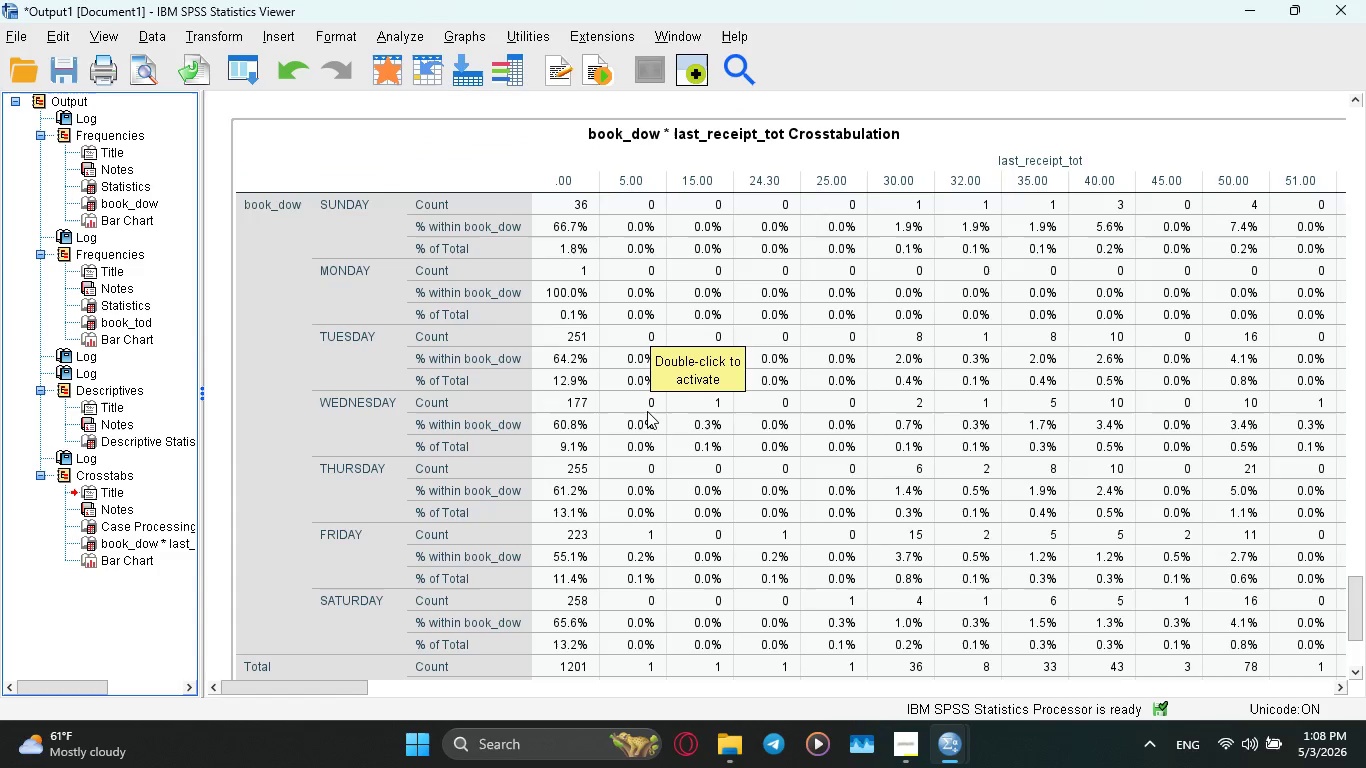 
scroll: coordinate [647, 411], scroll_direction: down, amount: 2.0
 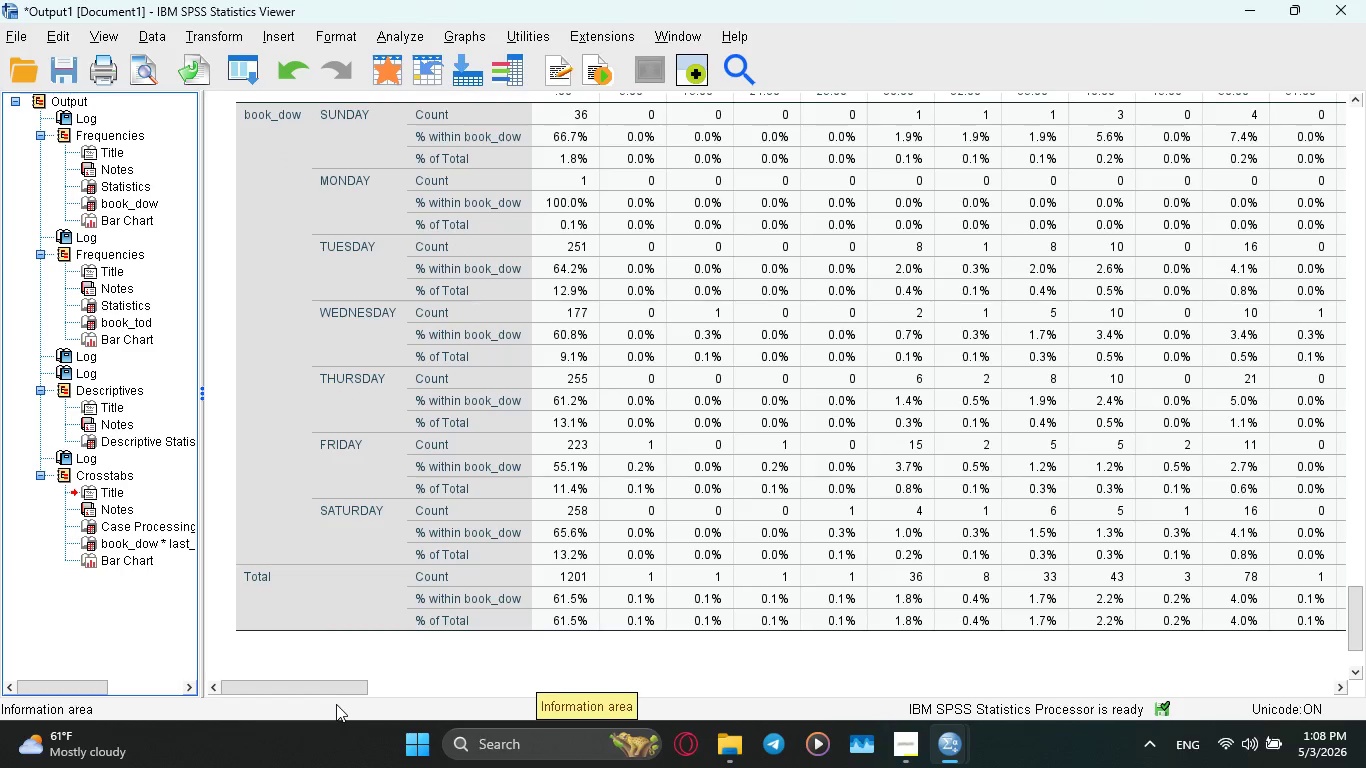 
left_click_drag(start_coordinate=[316, 688], to_coordinate=[303, 663])
 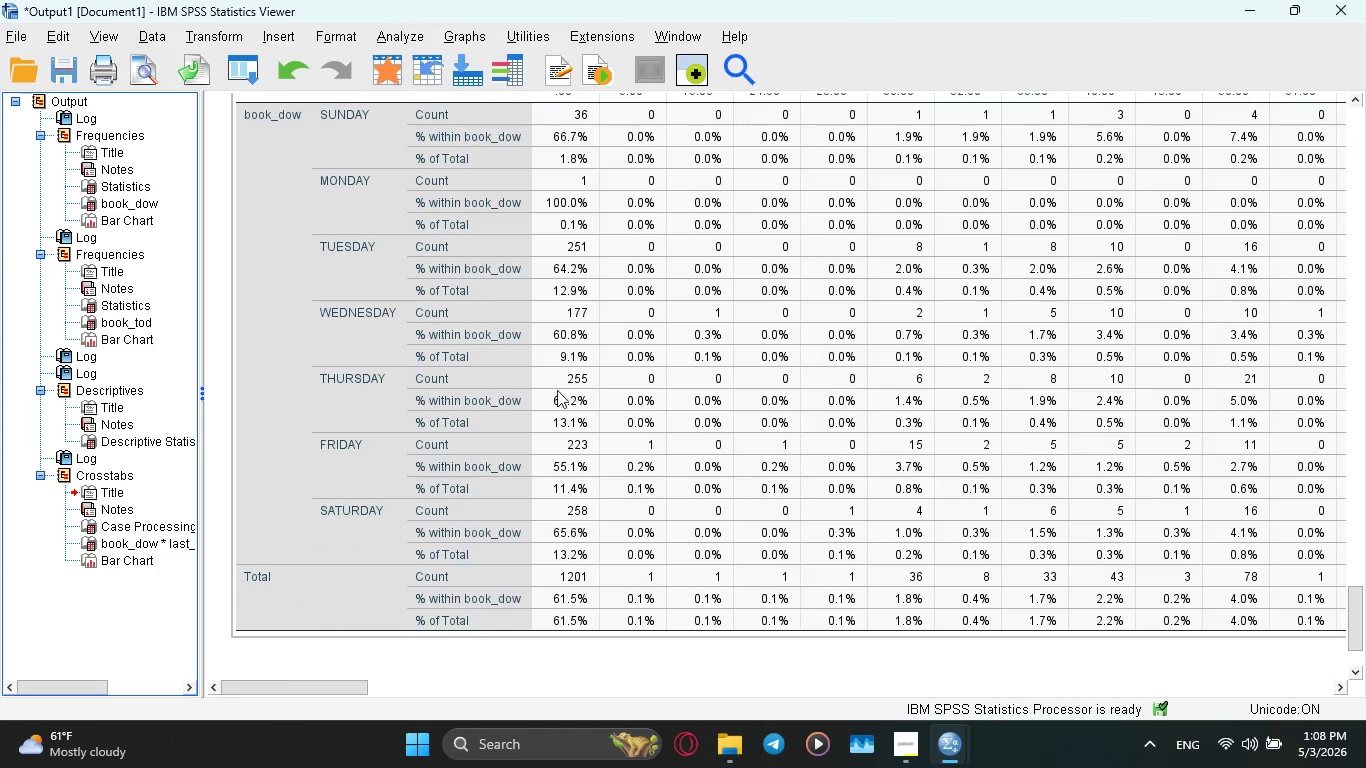 
scroll: coordinate [483, 434], scroll_direction: up, amount: 2.0
 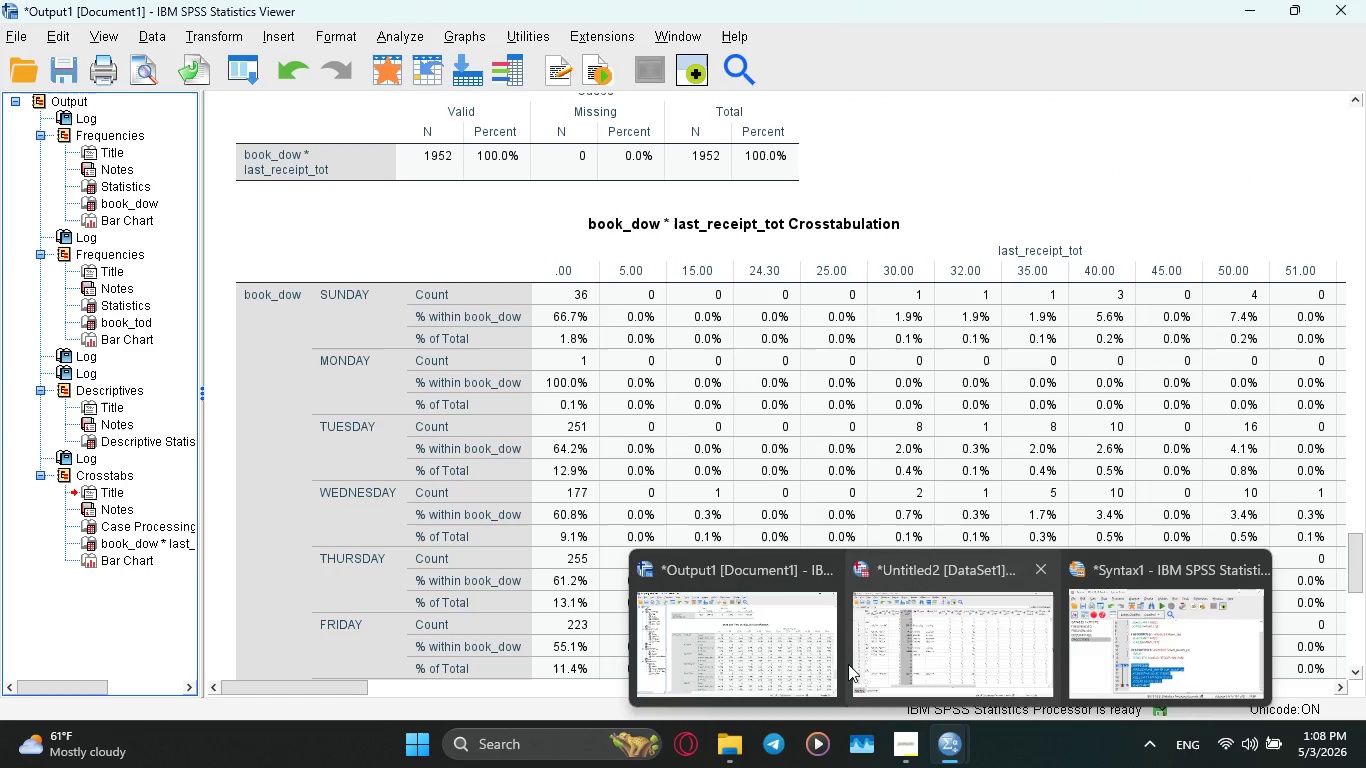 
wait(9.5)
 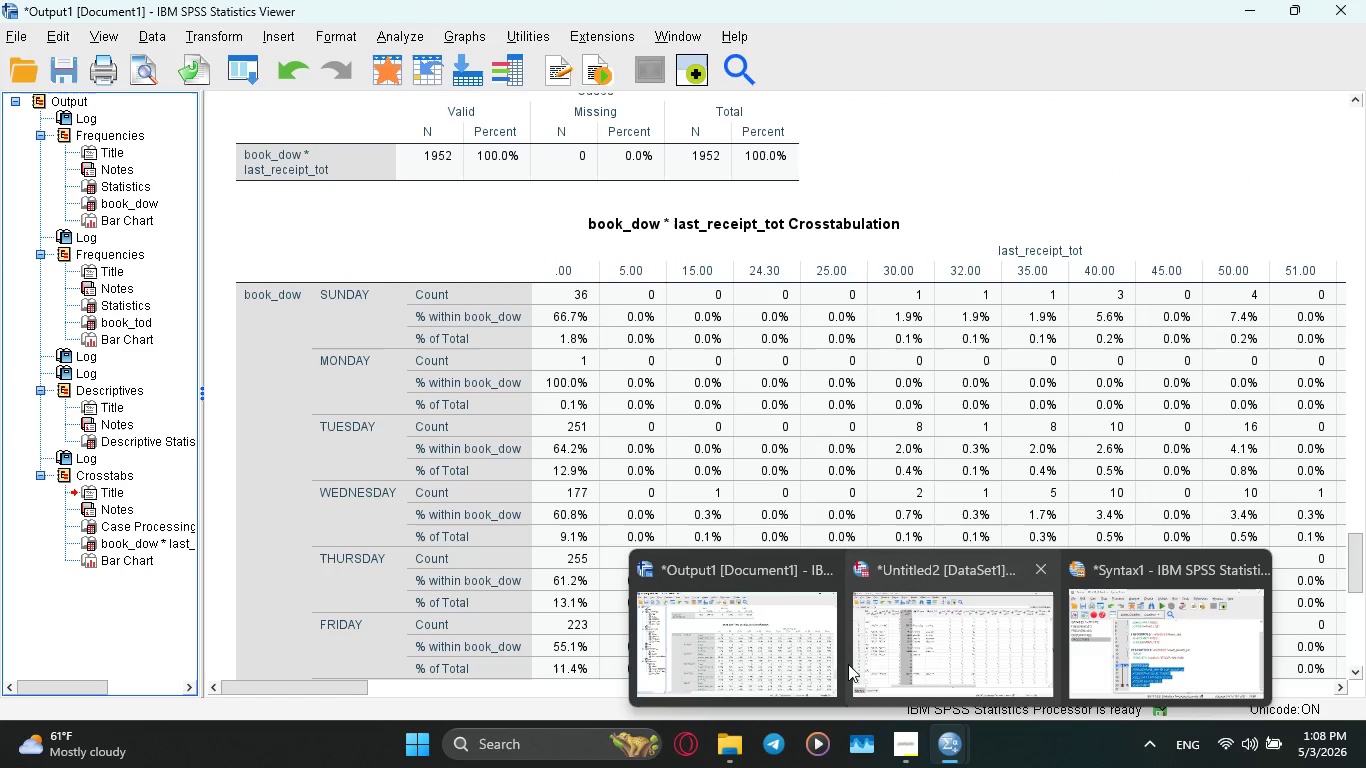 
mouse_move([922, 625])
 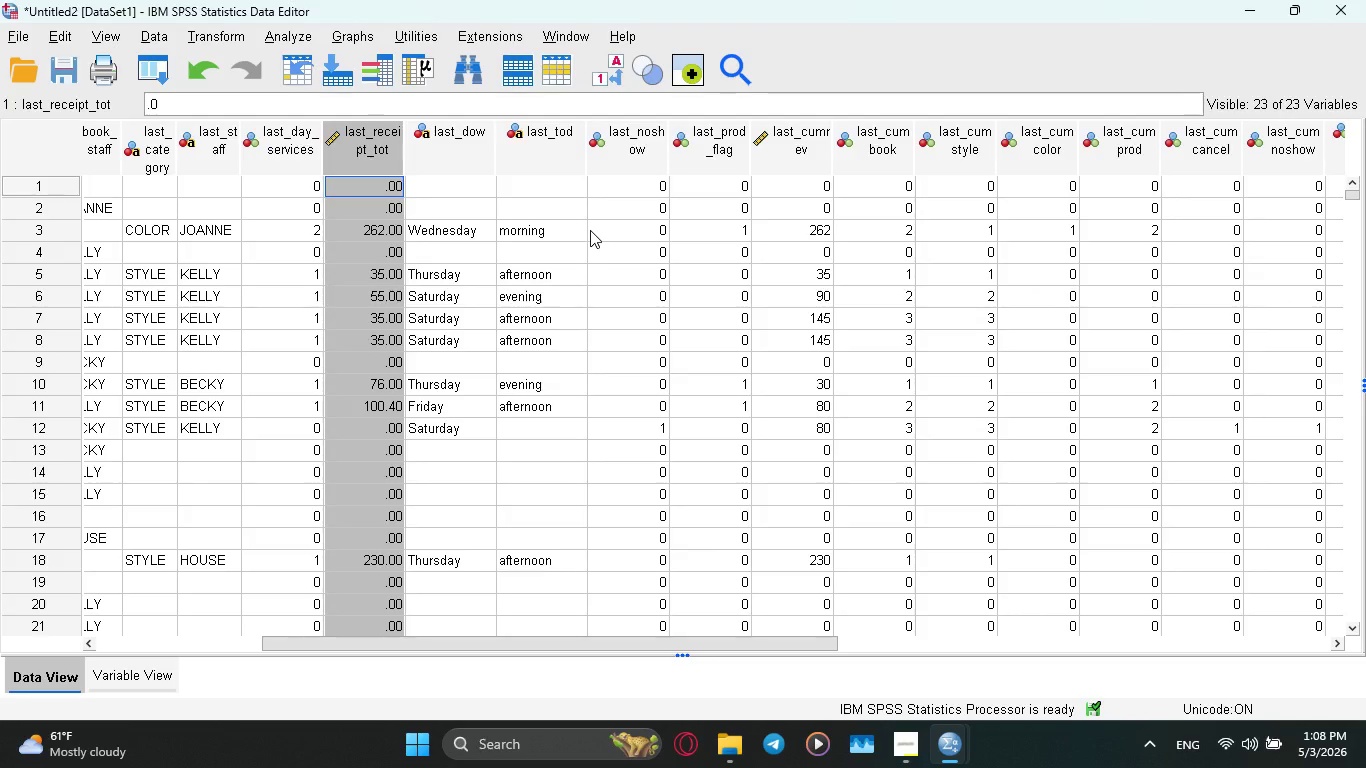 
wait(9.16)
 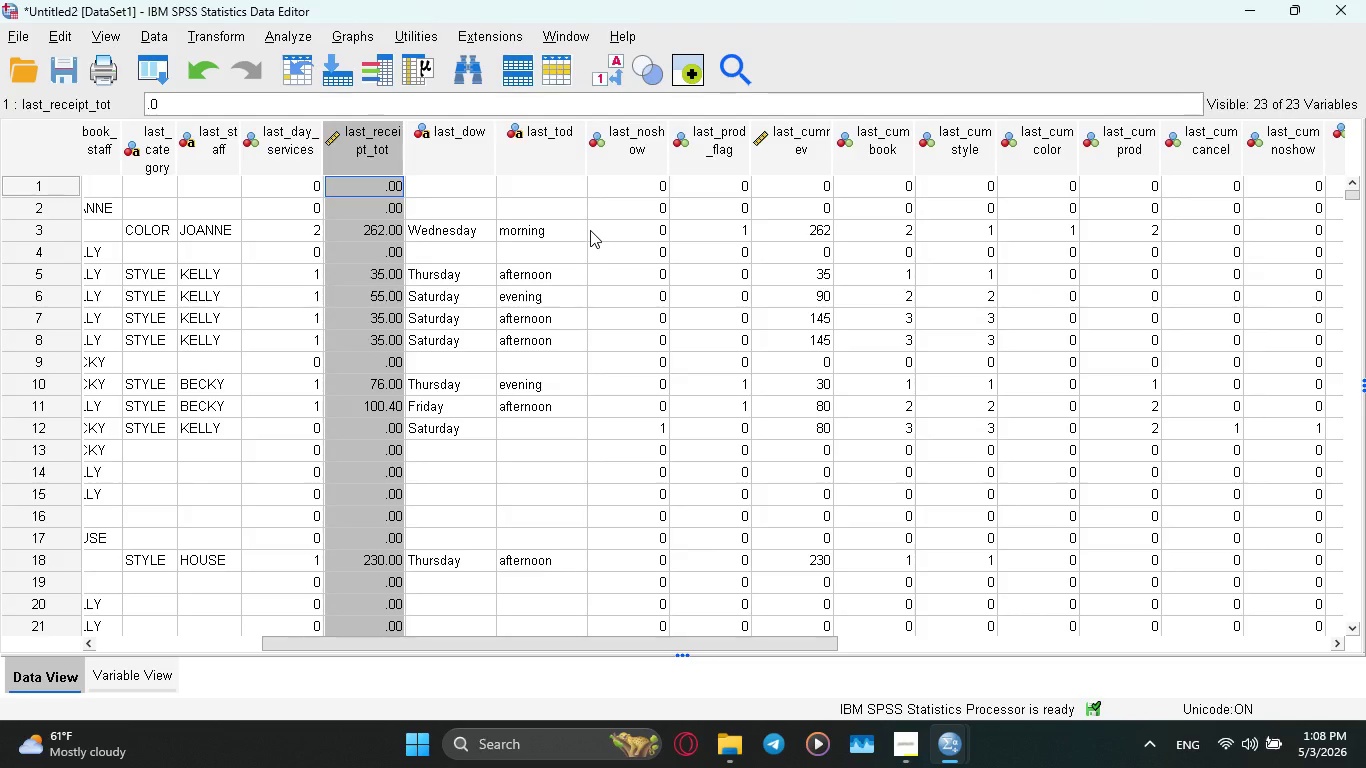 
left_click([352, 35])
 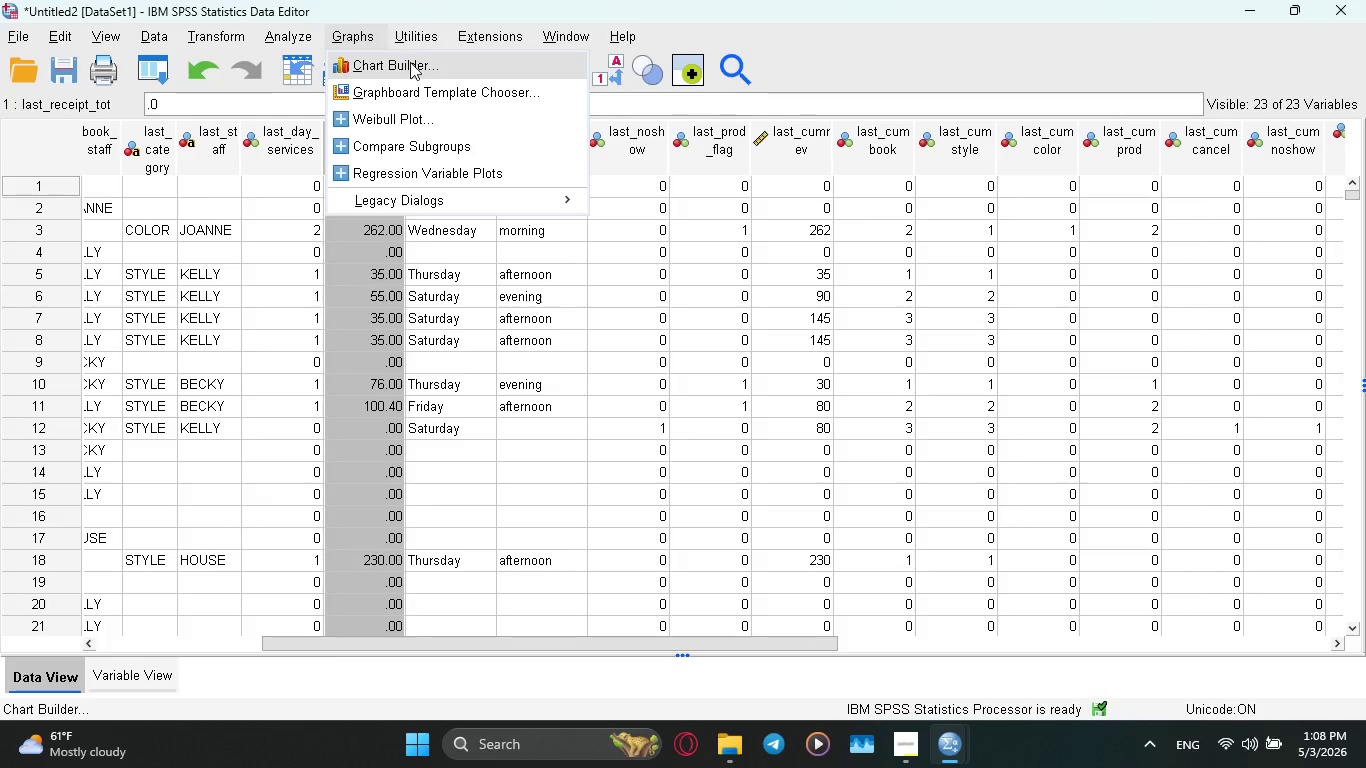 
left_click([410, 62])
 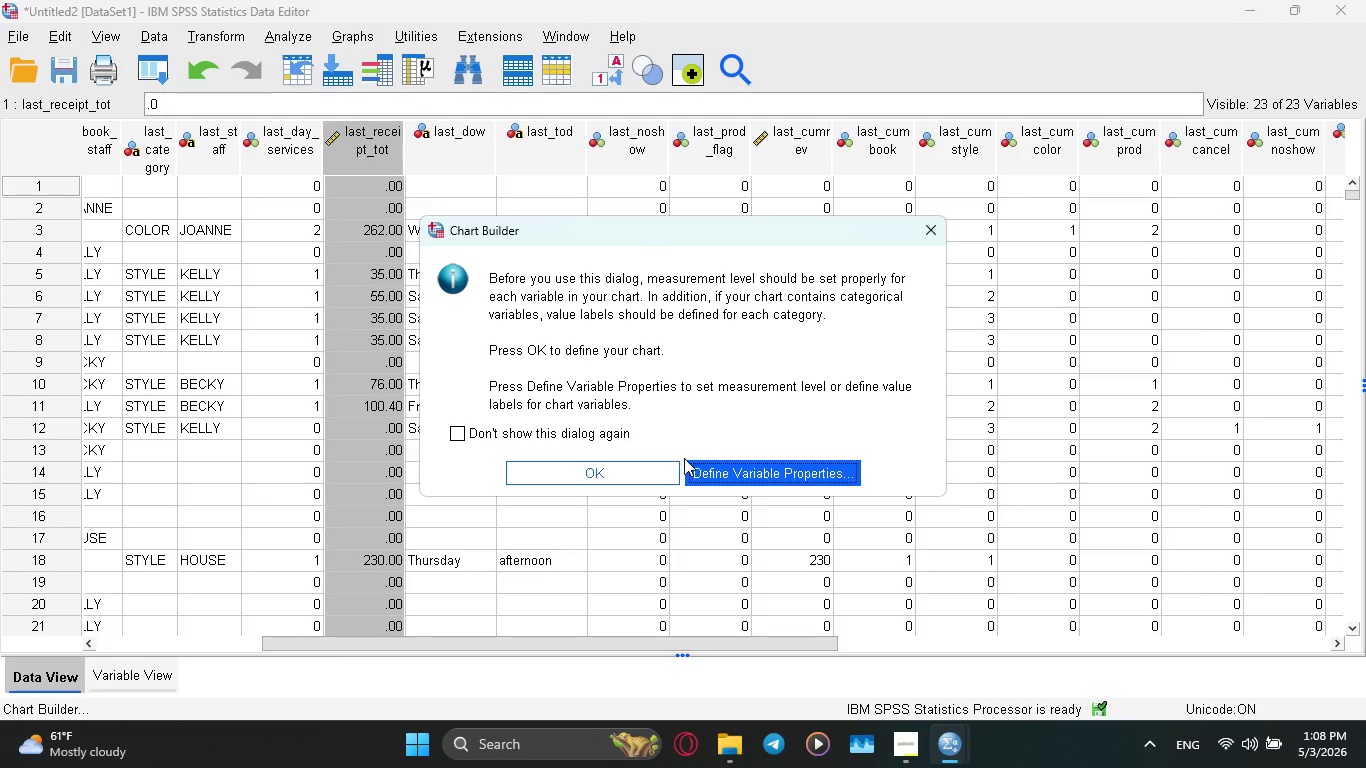 
left_click([562, 477])
 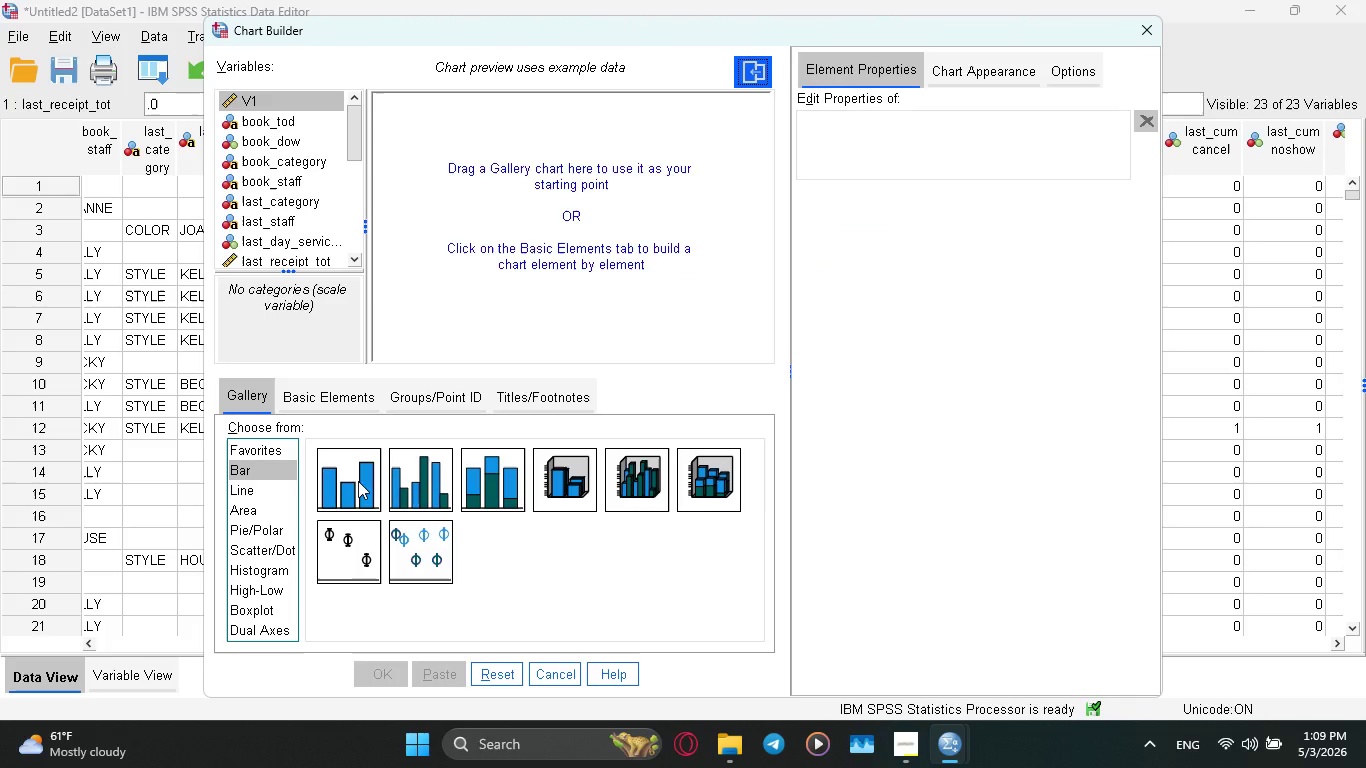 
left_click_drag(start_coordinate=[351, 483], to_coordinate=[553, 186])
 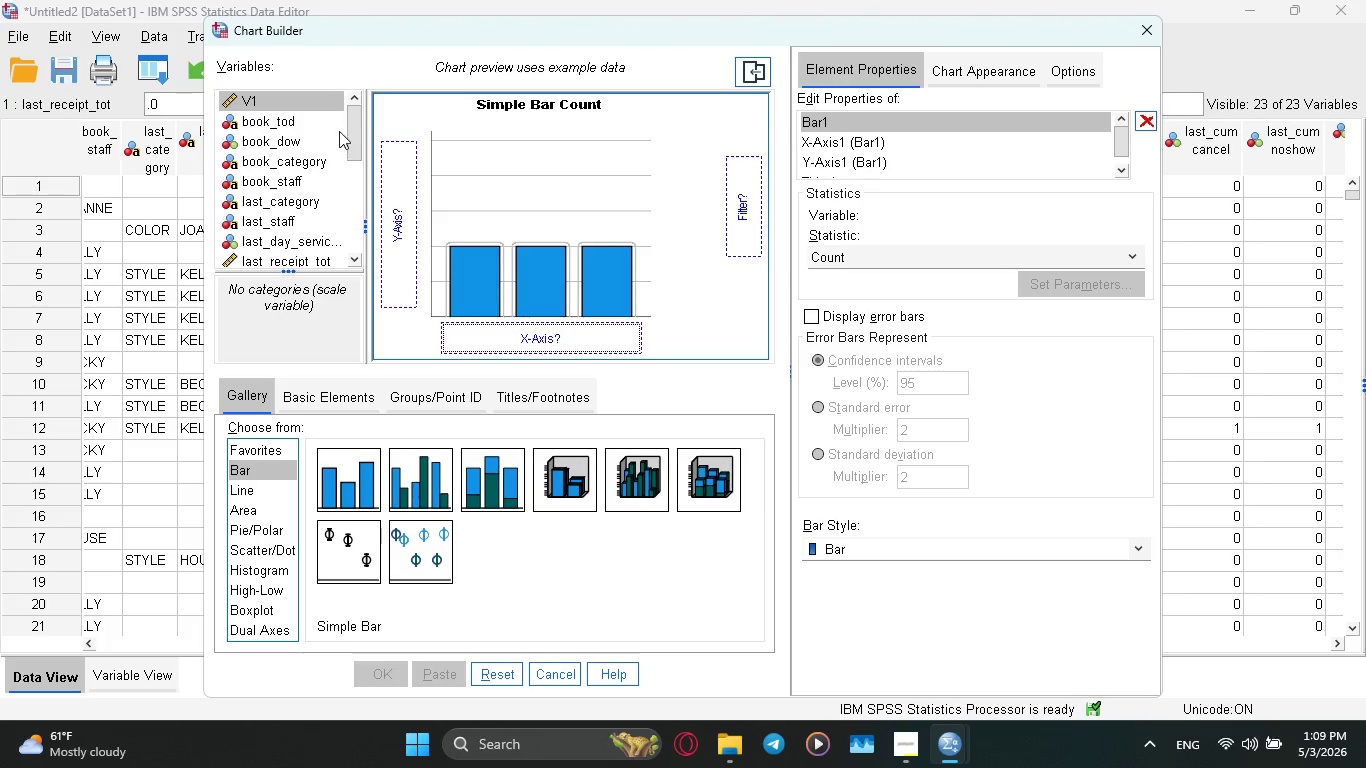 
left_click_drag(start_coordinate=[287, 140], to_coordinate=[548, 333])
 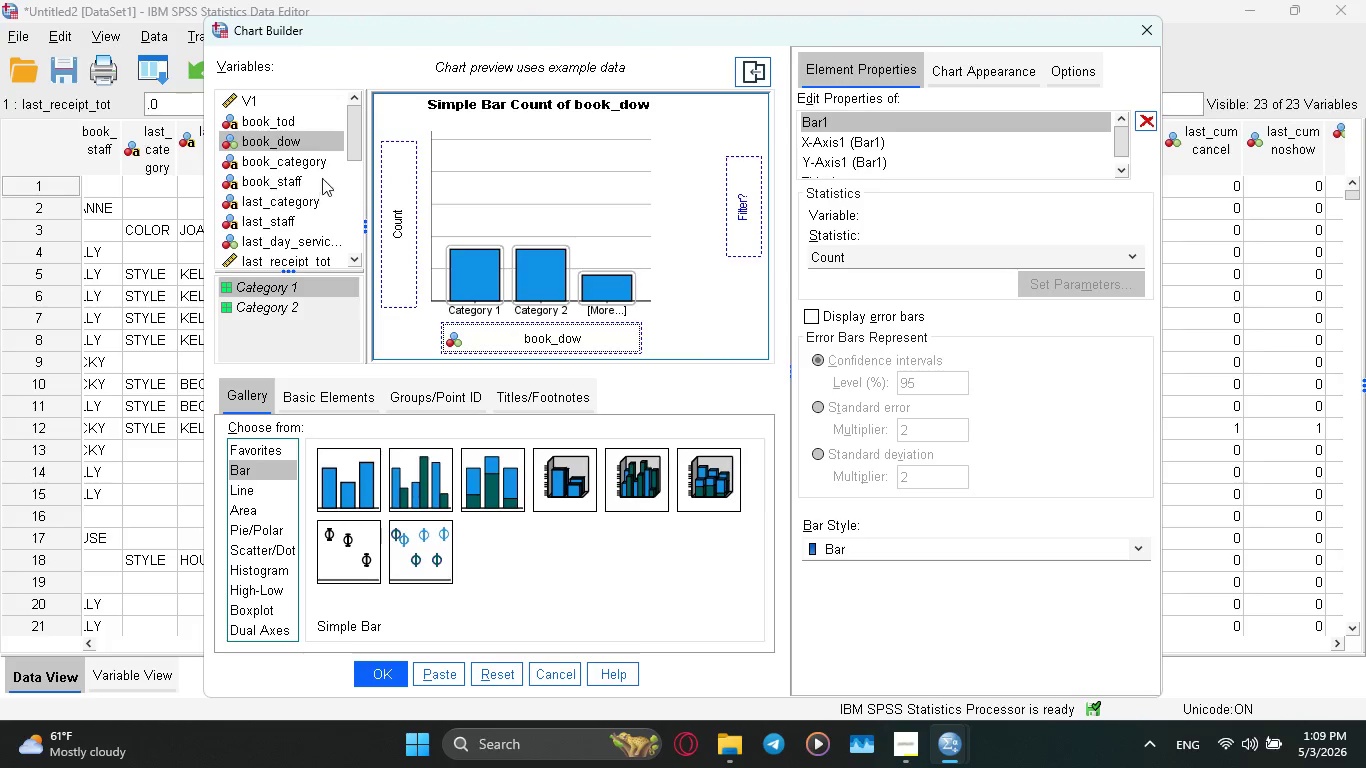 
left_click_drag(start_coordinate=[353, 132], to_coordinate=[360, 158])
 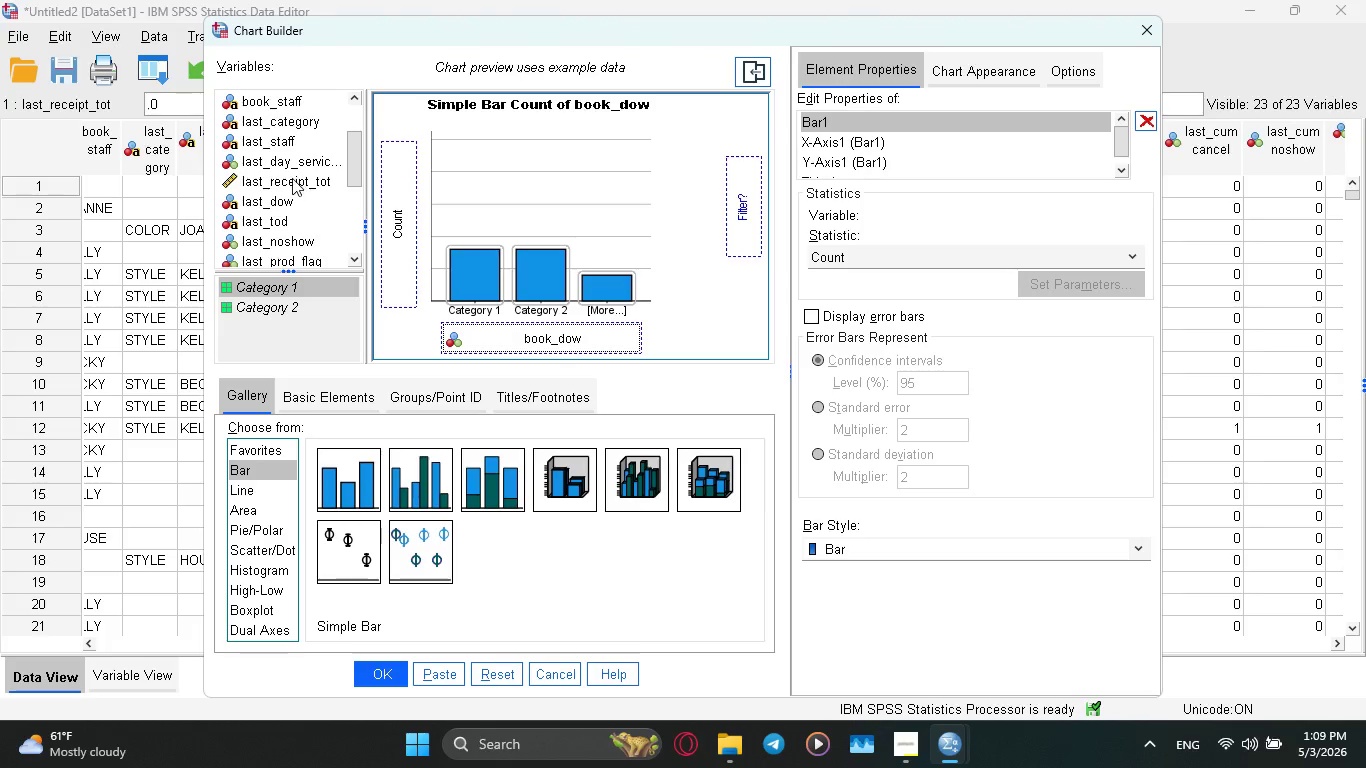 
left_click_drag(start_coordinate=[292, 178], to_coordinate=[392, 218])
 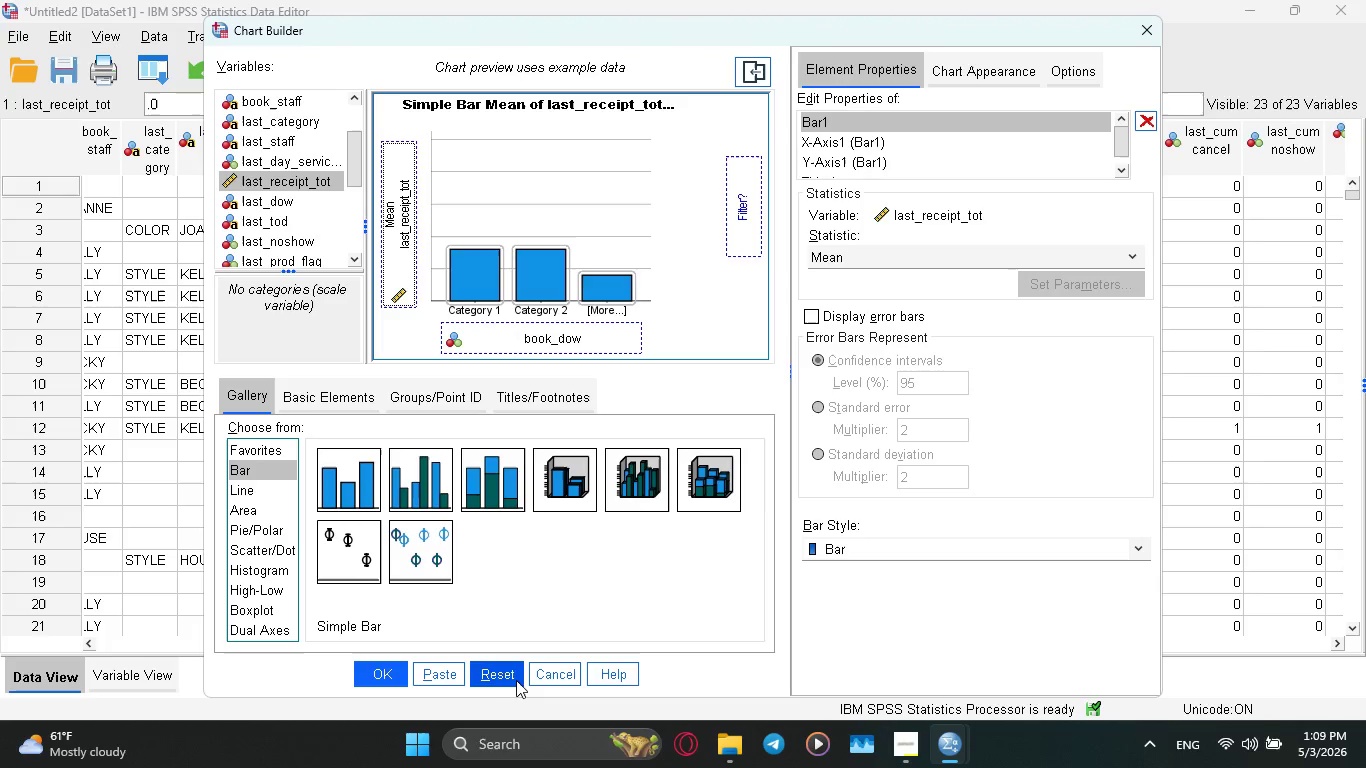 
wait(17.94)
 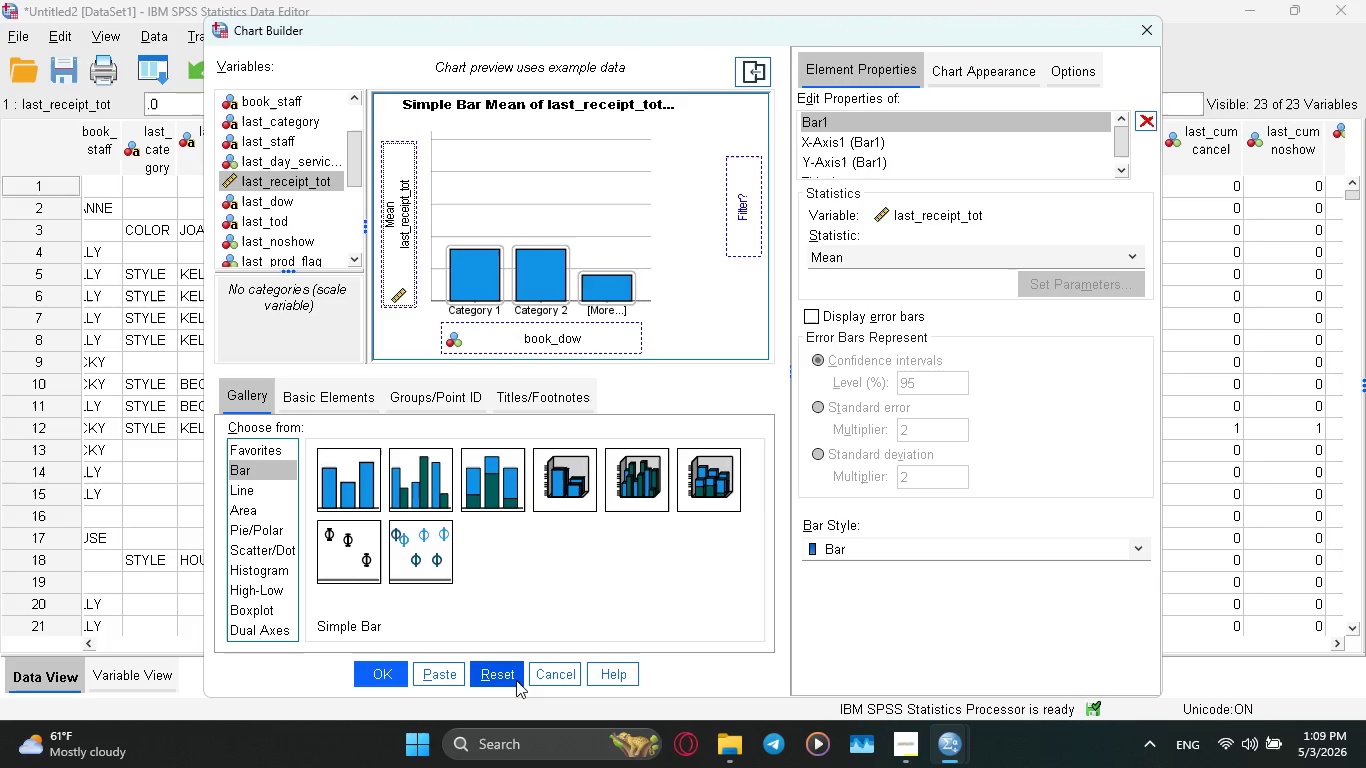 
left_click([447, 672])
 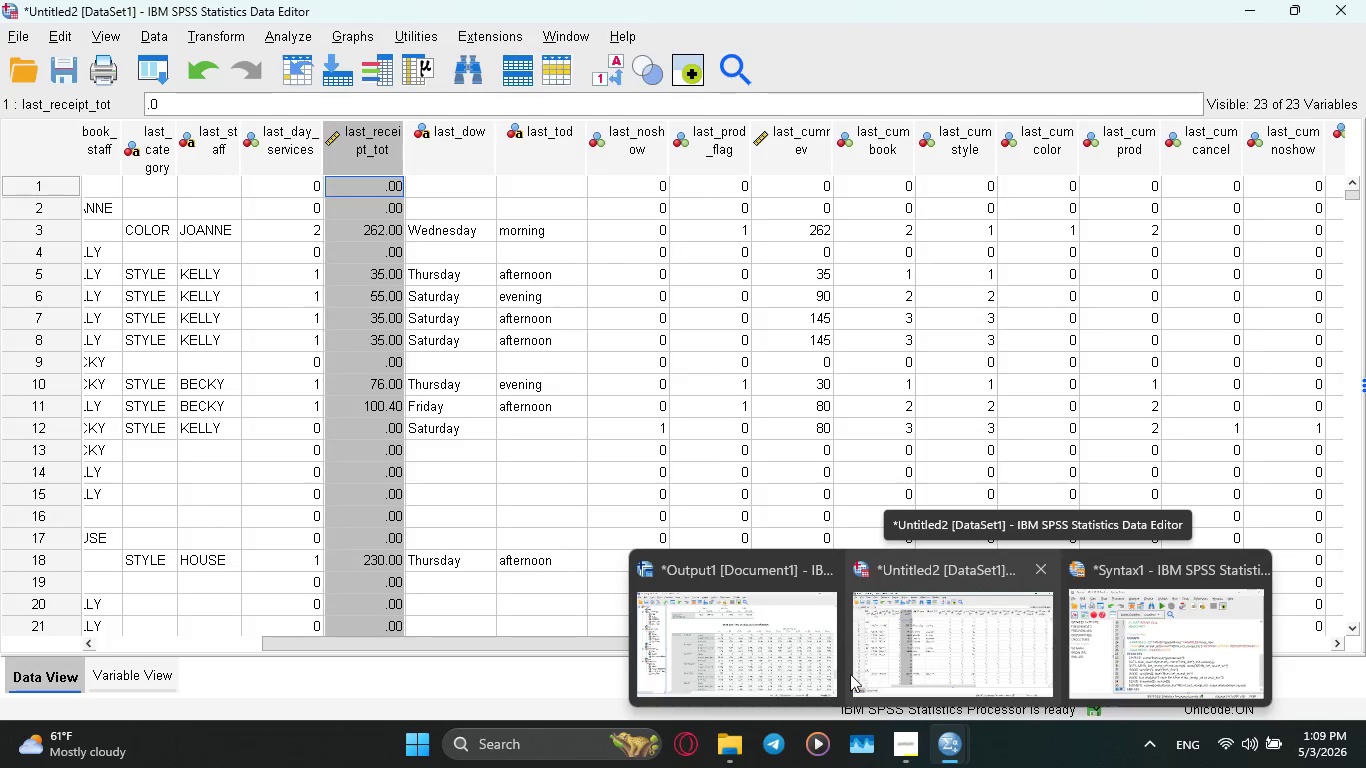 
wait(5.38)
 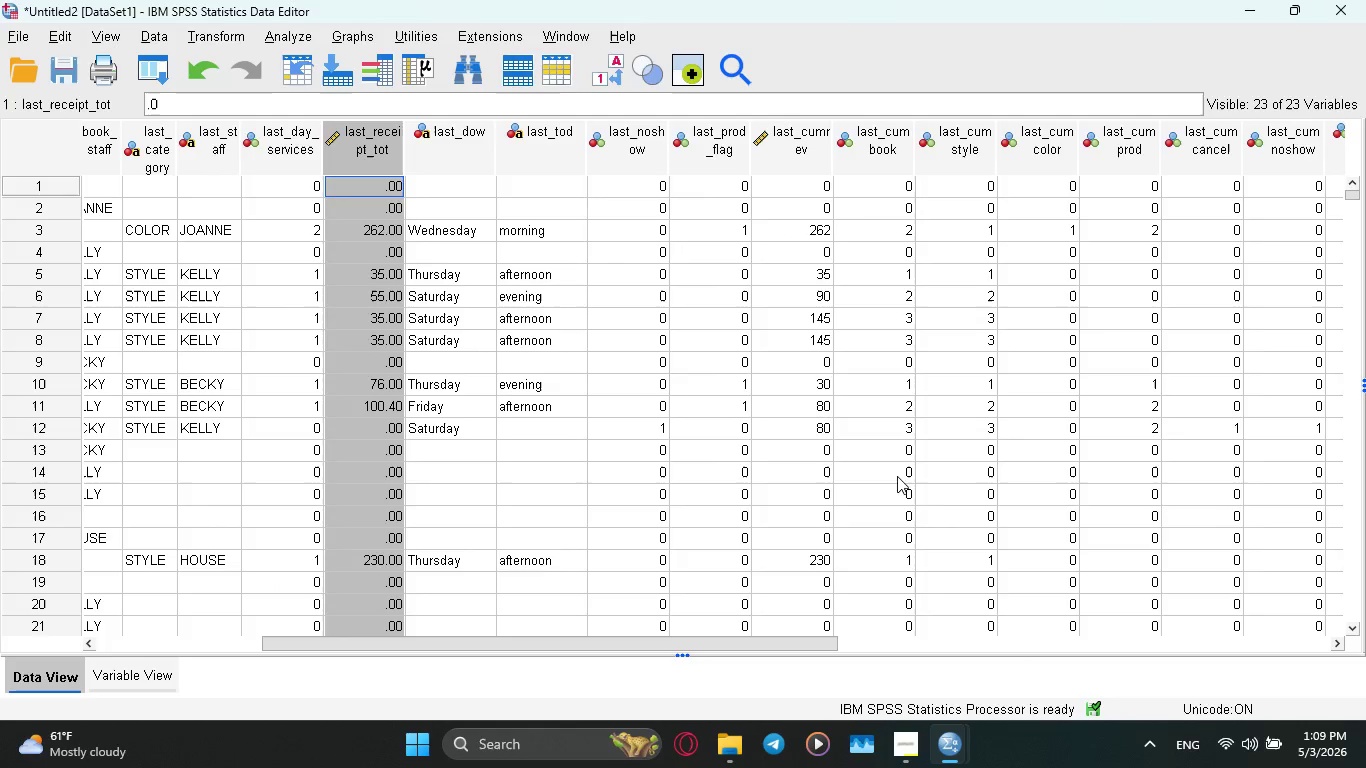 
left_click([1110, 614])
 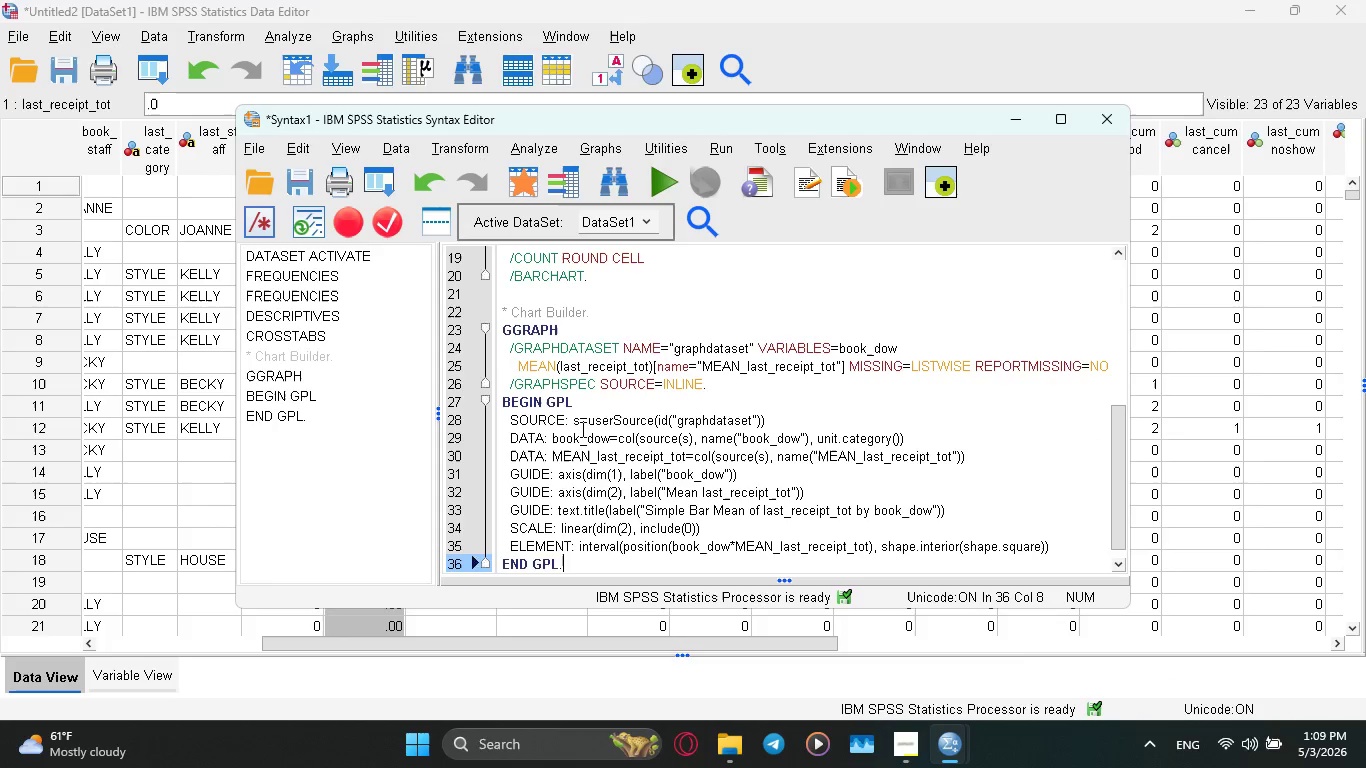 
scroll: coordinate [581, 429], scroll_direction: down, amount: 1.0
 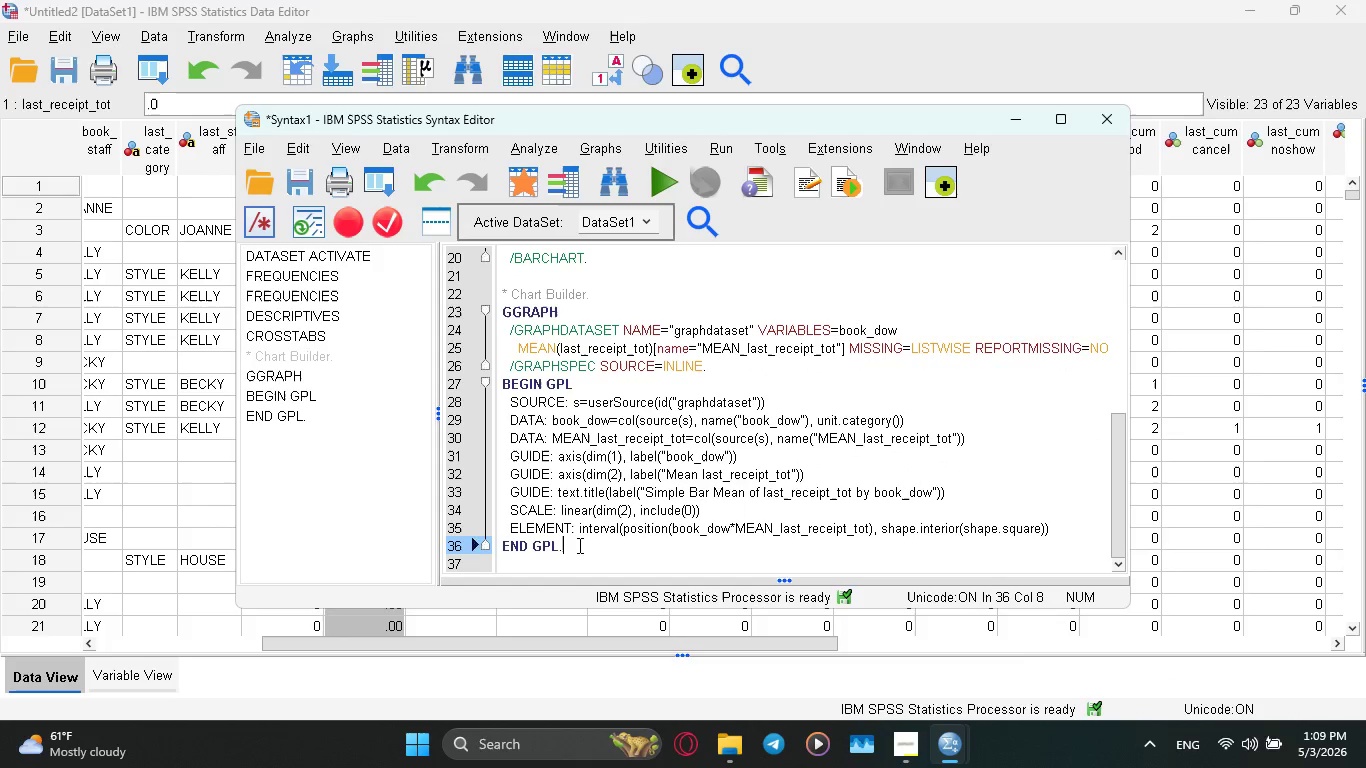 
left_click_drag(start_coordinate=[576, 546], to_coordinate=[475, 316])
 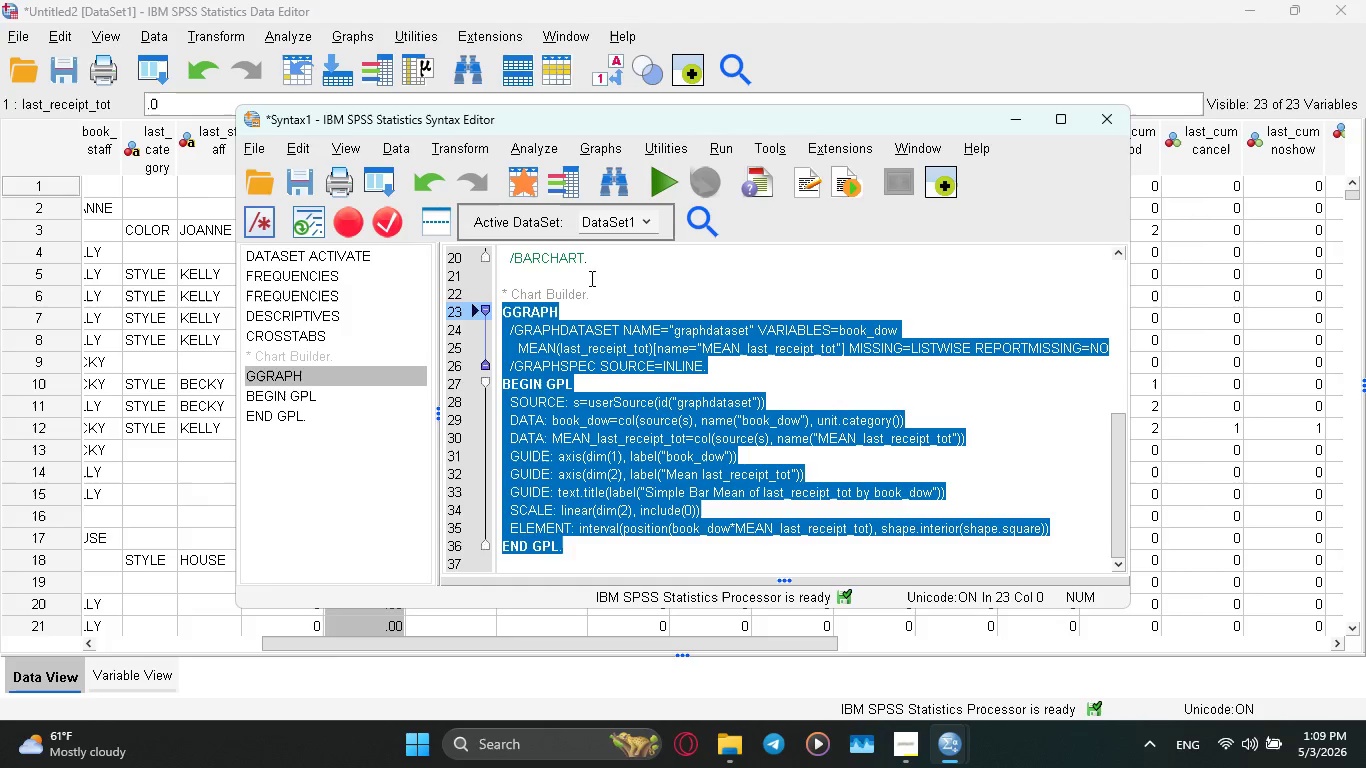 
scroll: coordinate [568, 314], scroll_direction: up, amount: 2.0
 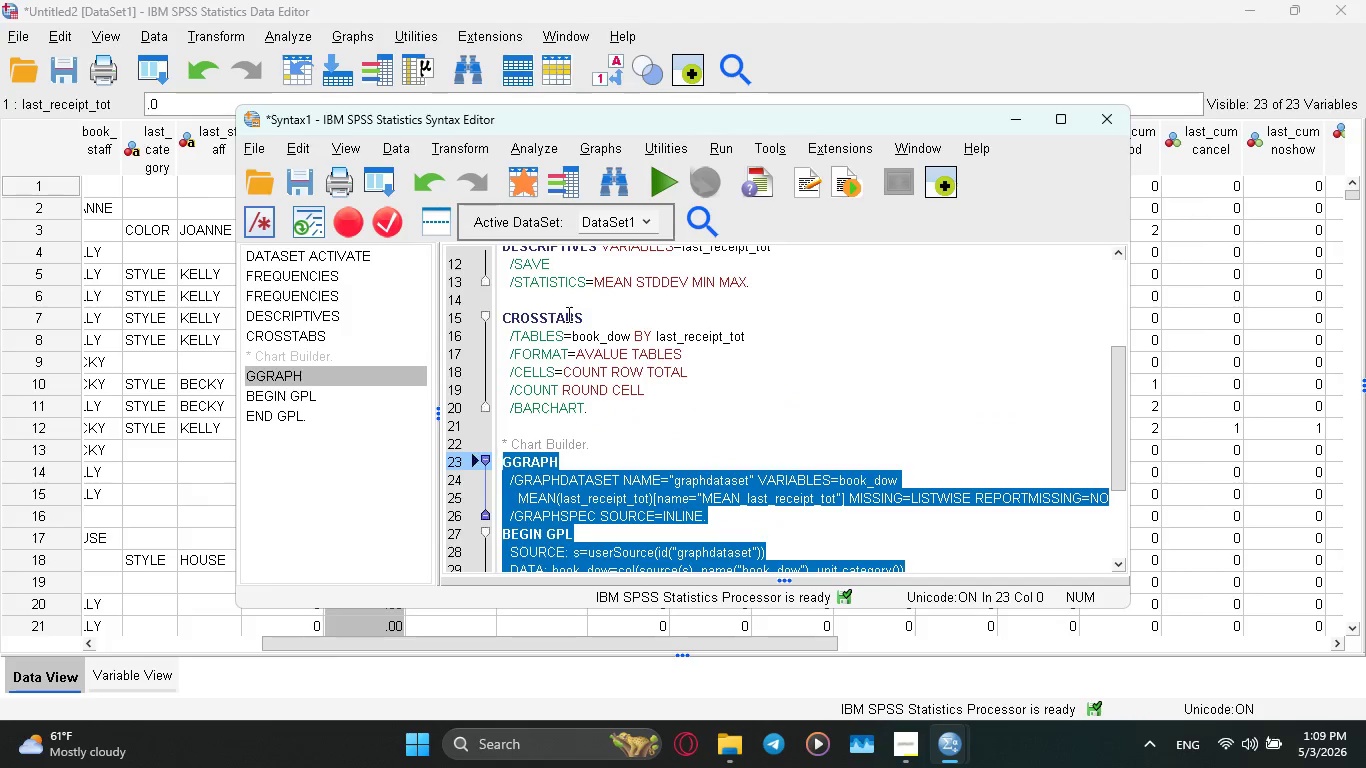 
scroll: coordinate [567, 314], scroll_direction: down, amount: 1.0
 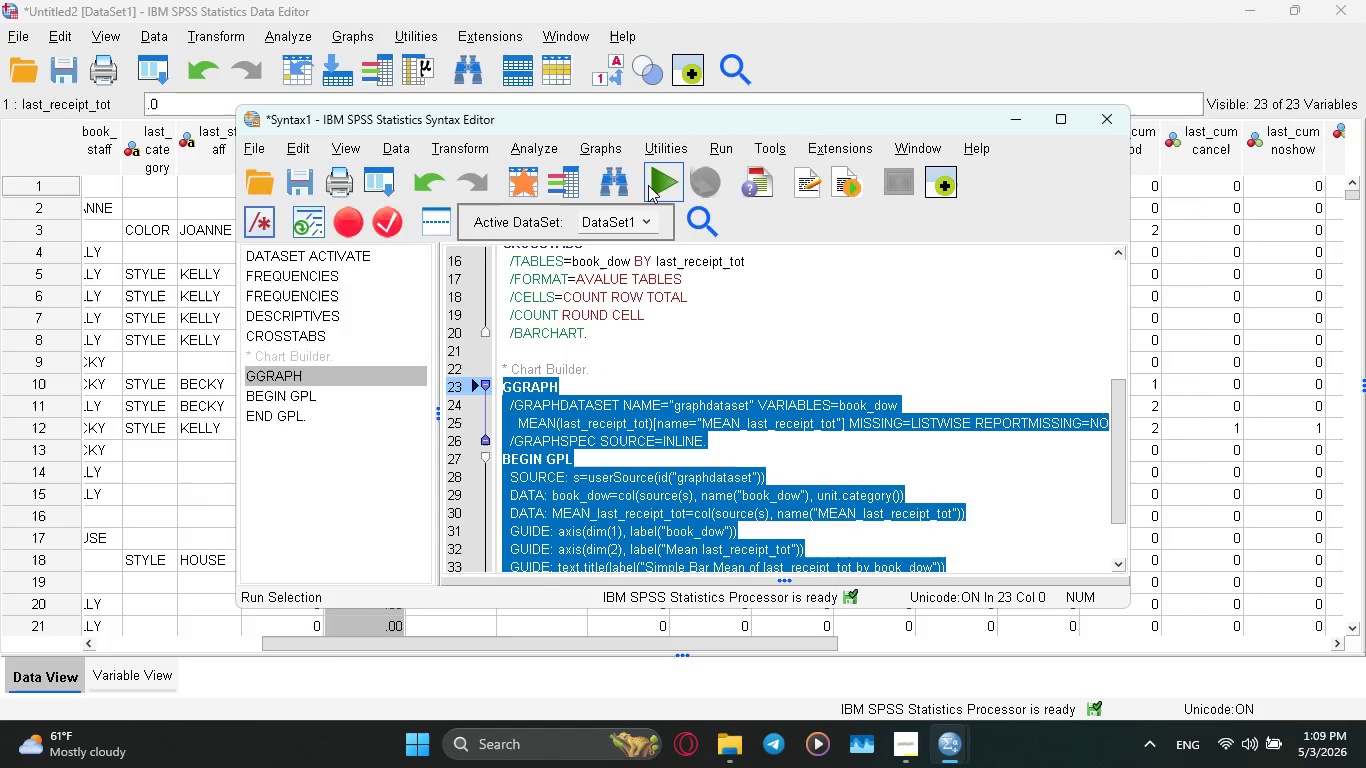 
left_click([657, 179])
 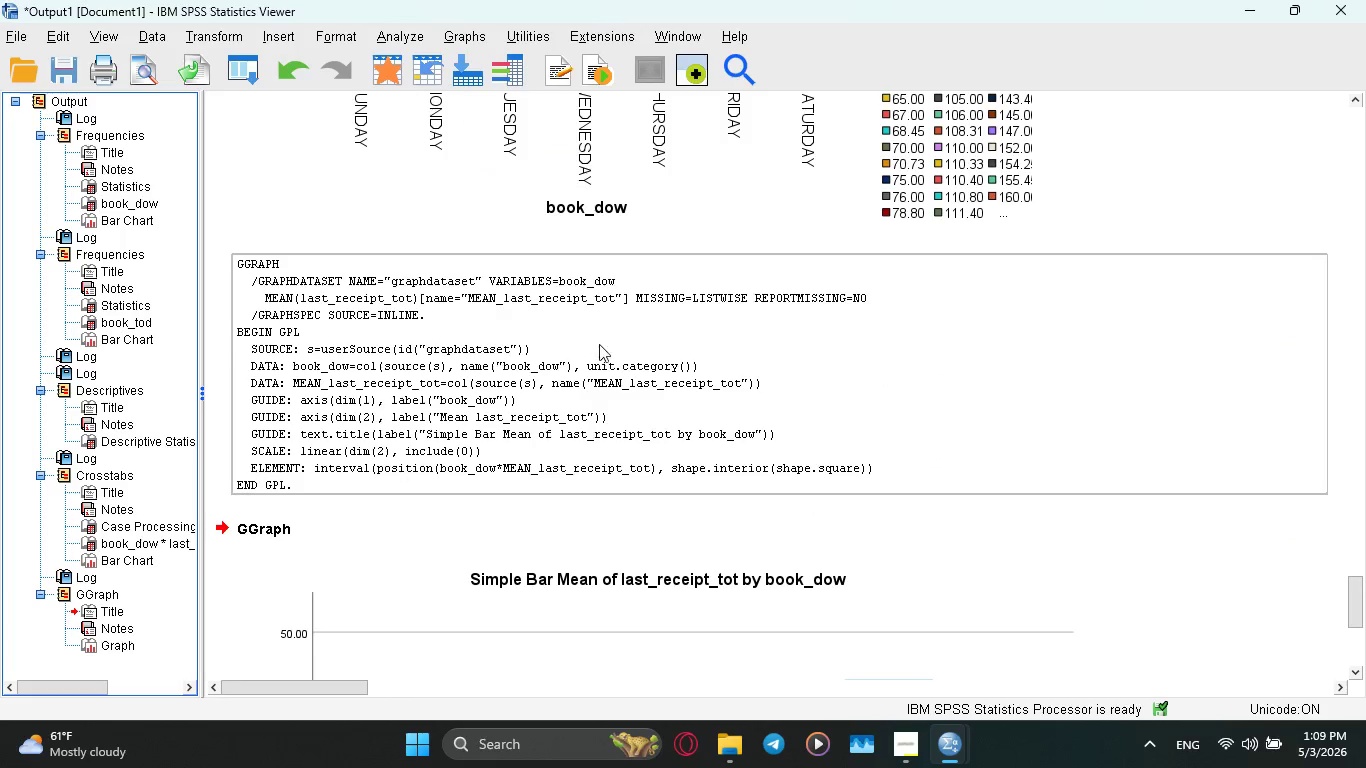 
scroll: coordinate [617, 361], scroll_direction: down, amount: 8.0
 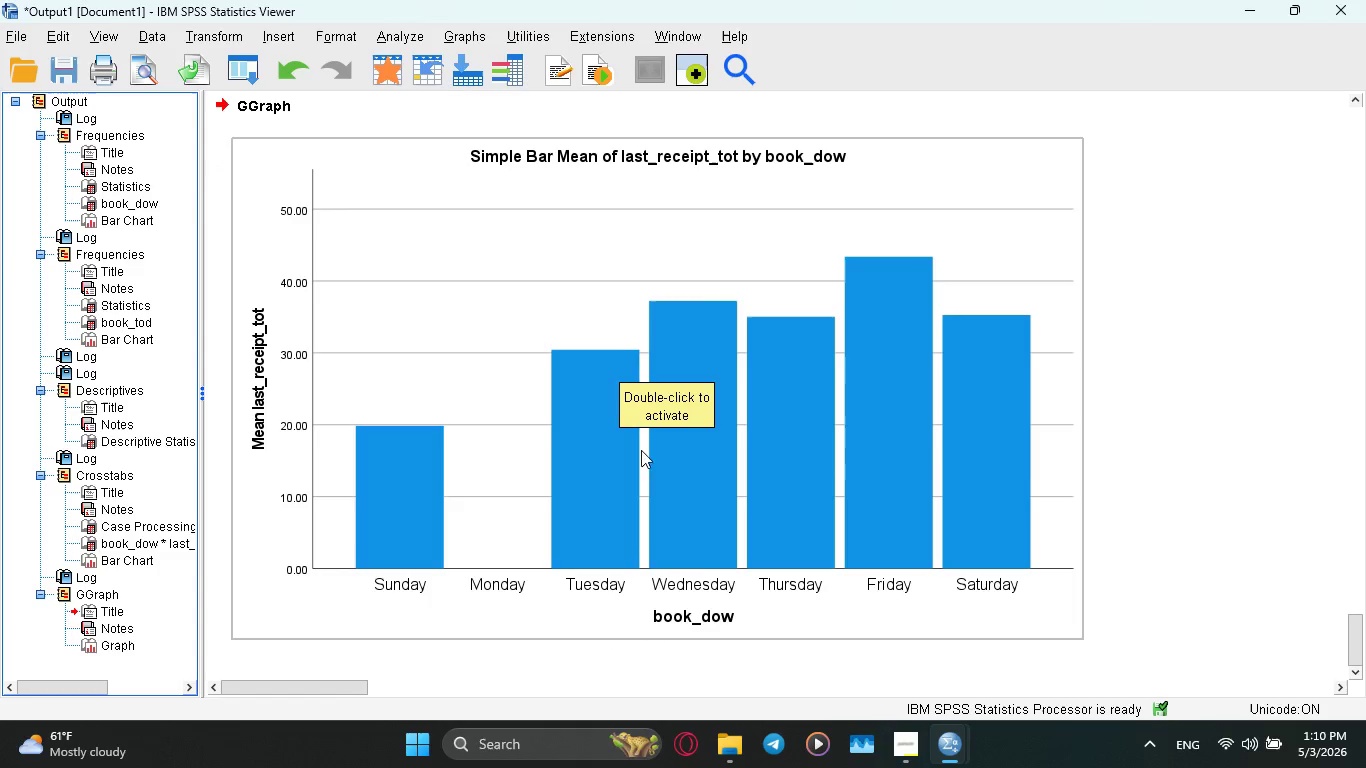 
scroll: coordinate [557, 414], scroll_direction: up, amount: 8.0
 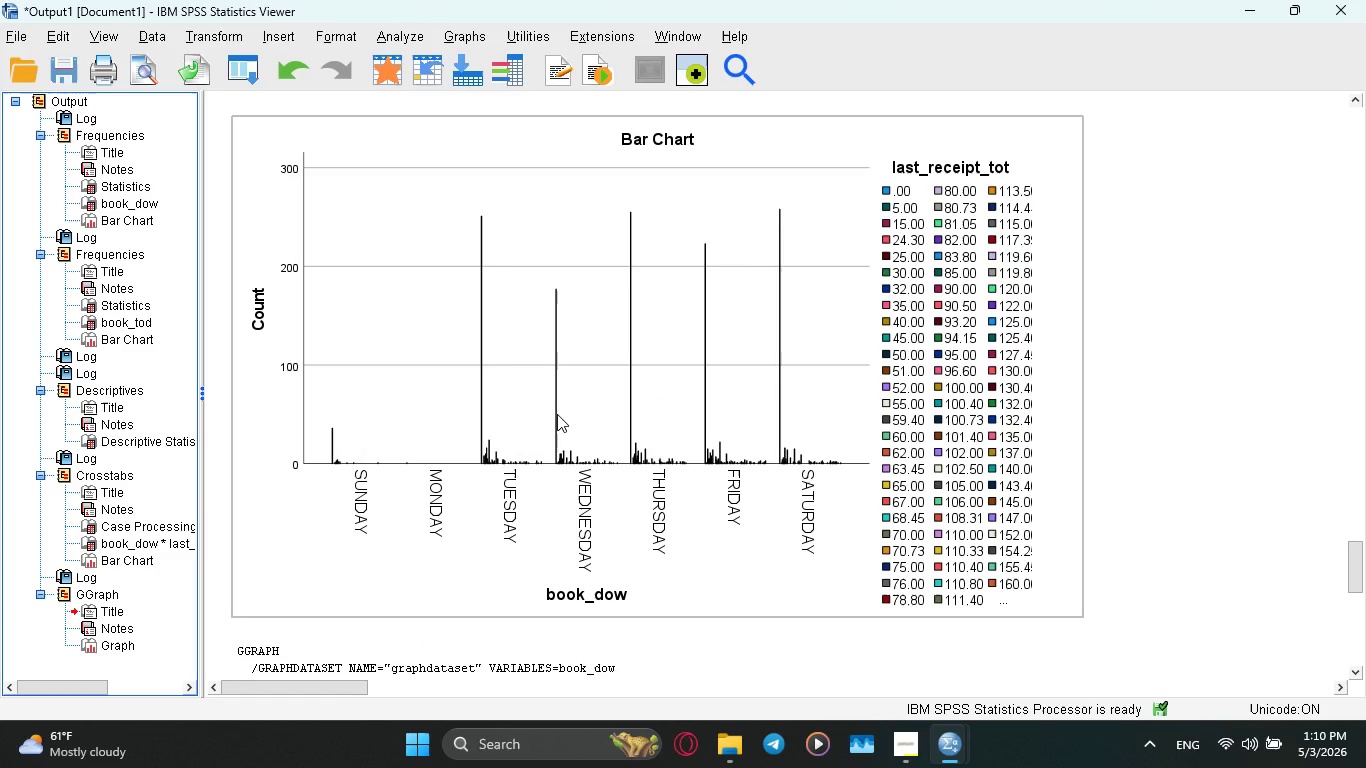 
scroll: coordinate [557, 414], scroll_direction: down, amount: 6.0
 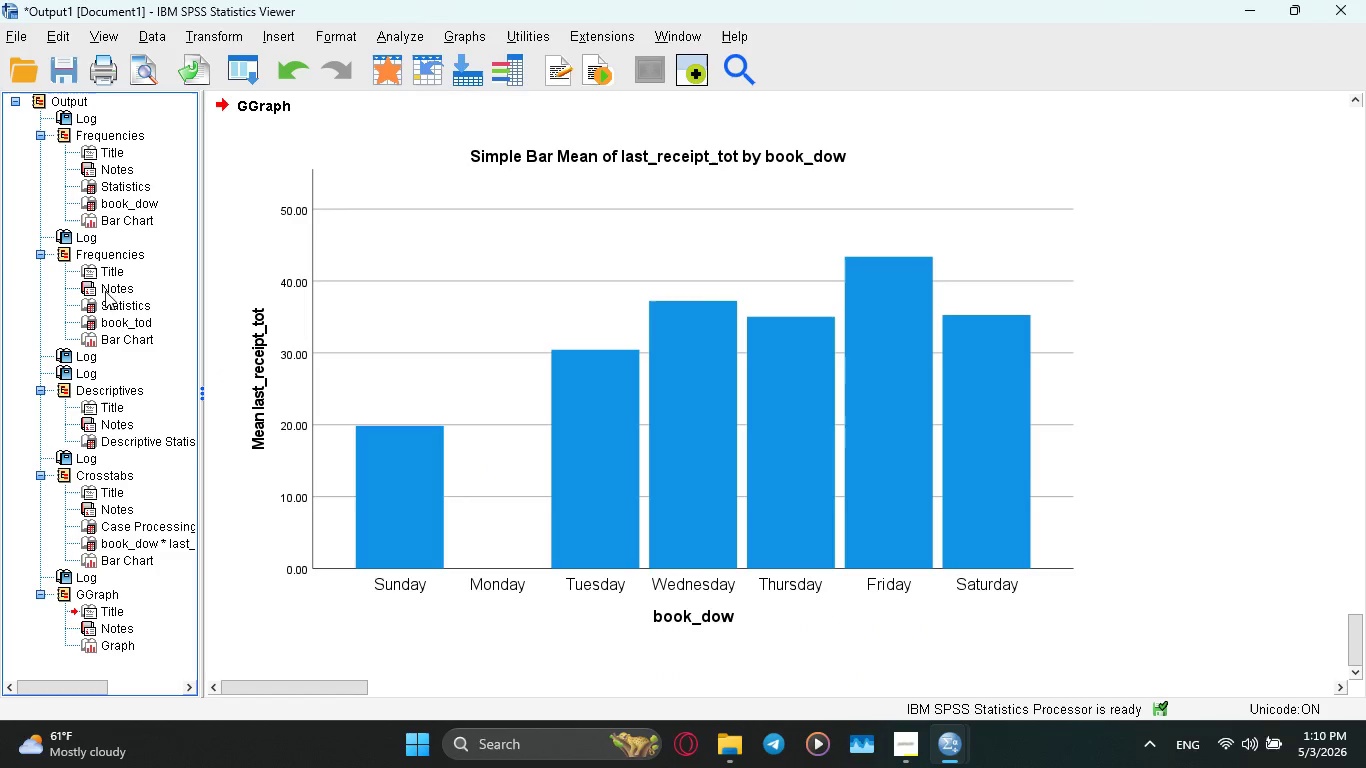 
wait(11.7)
 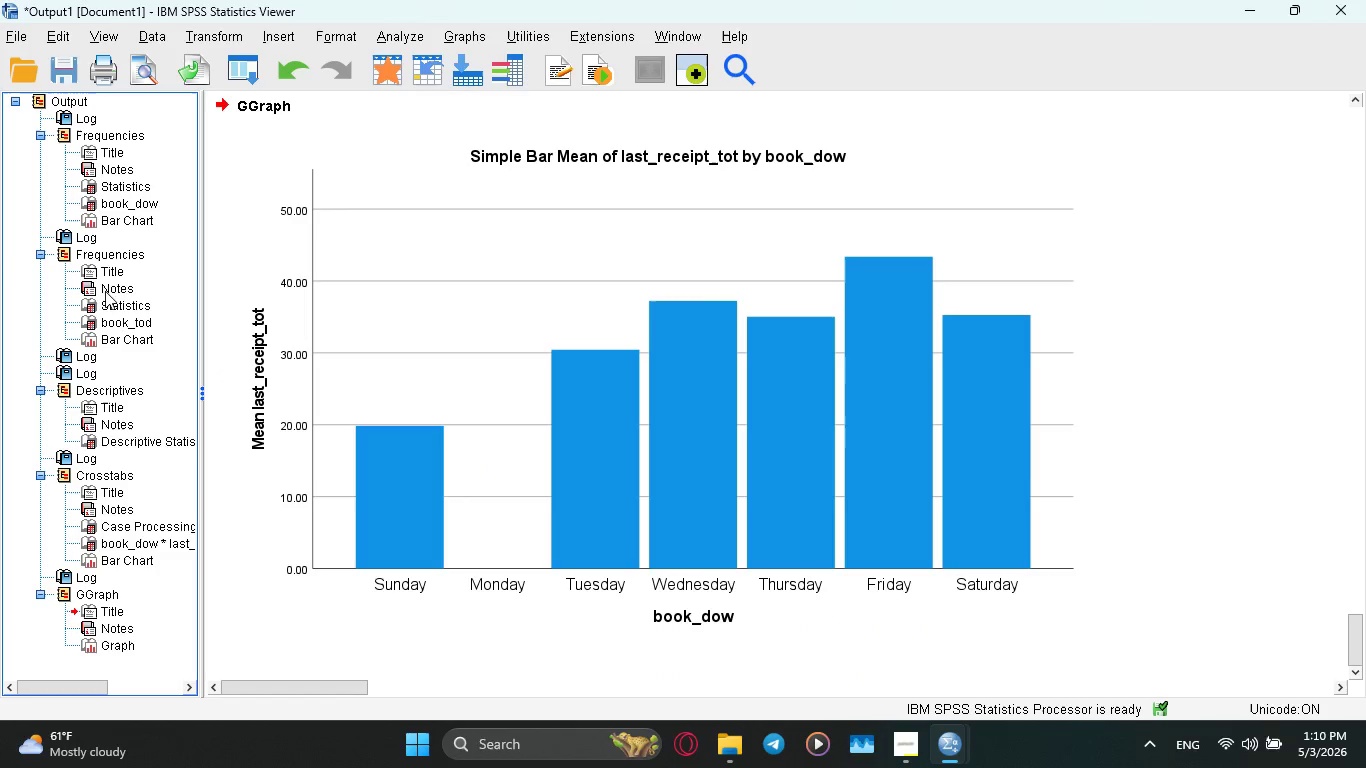 
left_click([104, 252])
 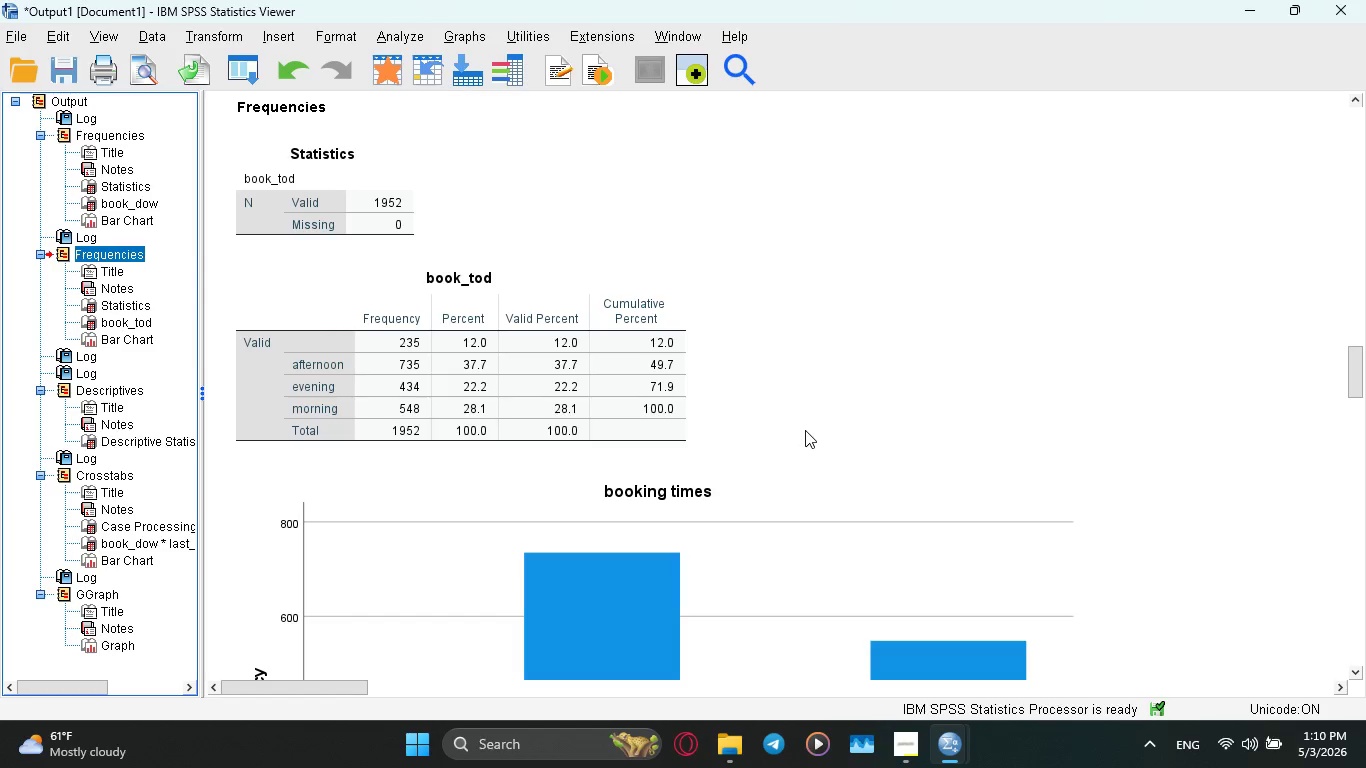 
scroll: coordinate [802, 430], scroll_direction: down, amount: 4.0
 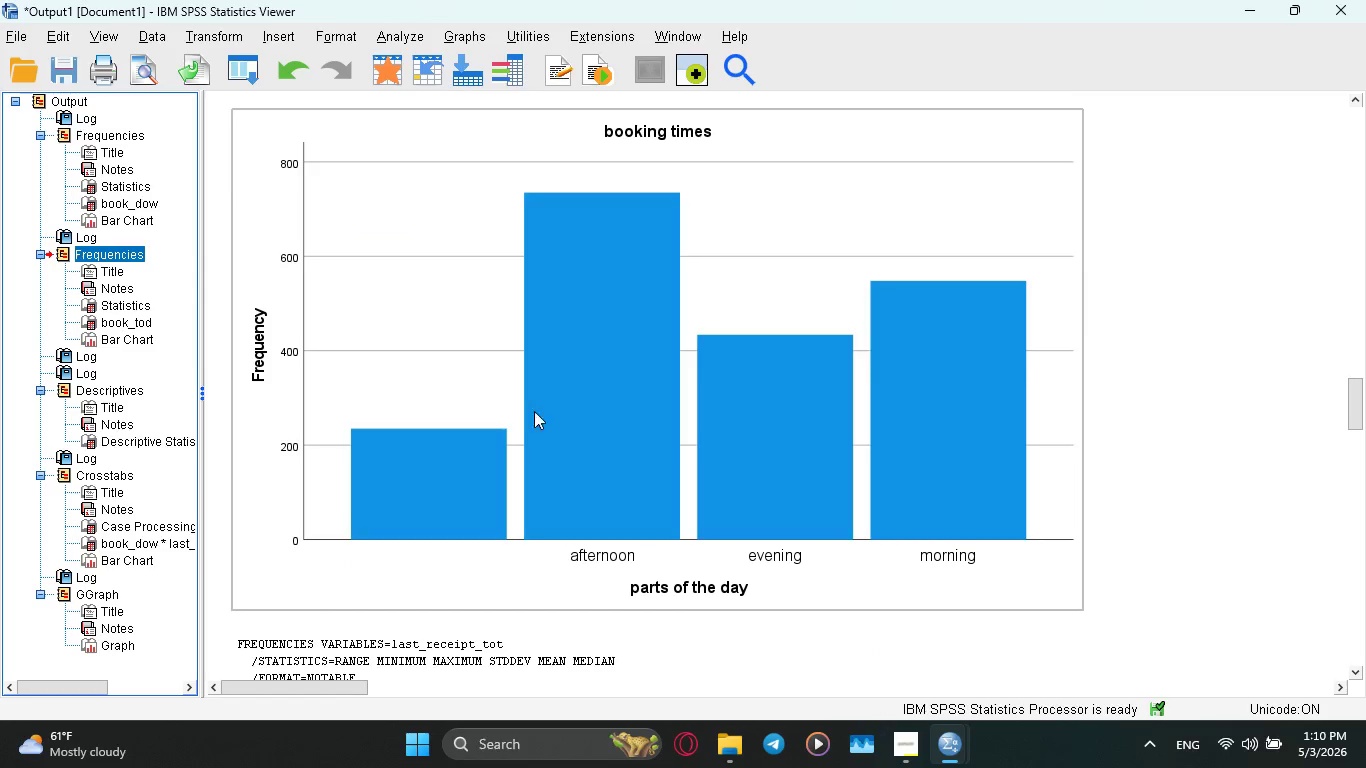 
scroll: coordinate [518, 414], scroll_direction: up, amount: 11.0
 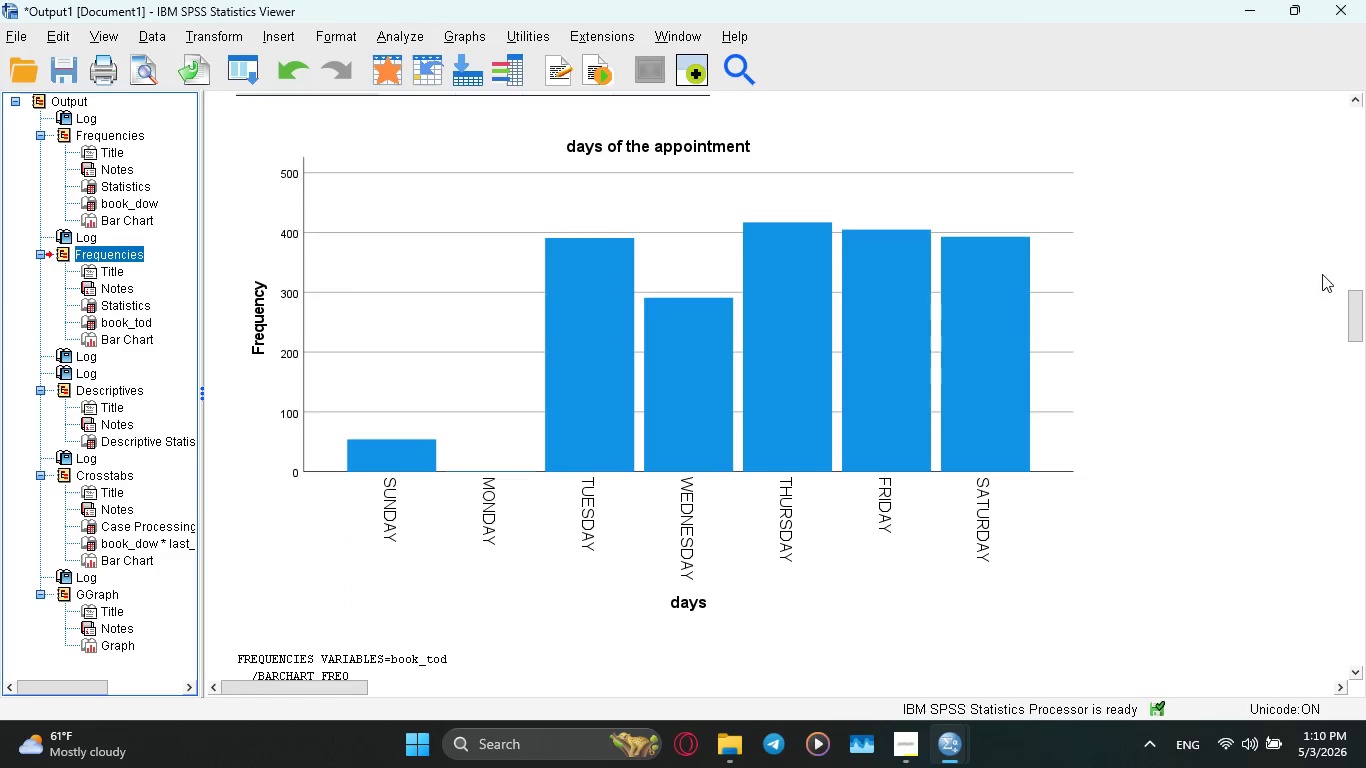 
left_click_drag(start_coordinate=[1357, 302], to_coordinate=[1362, 626])
 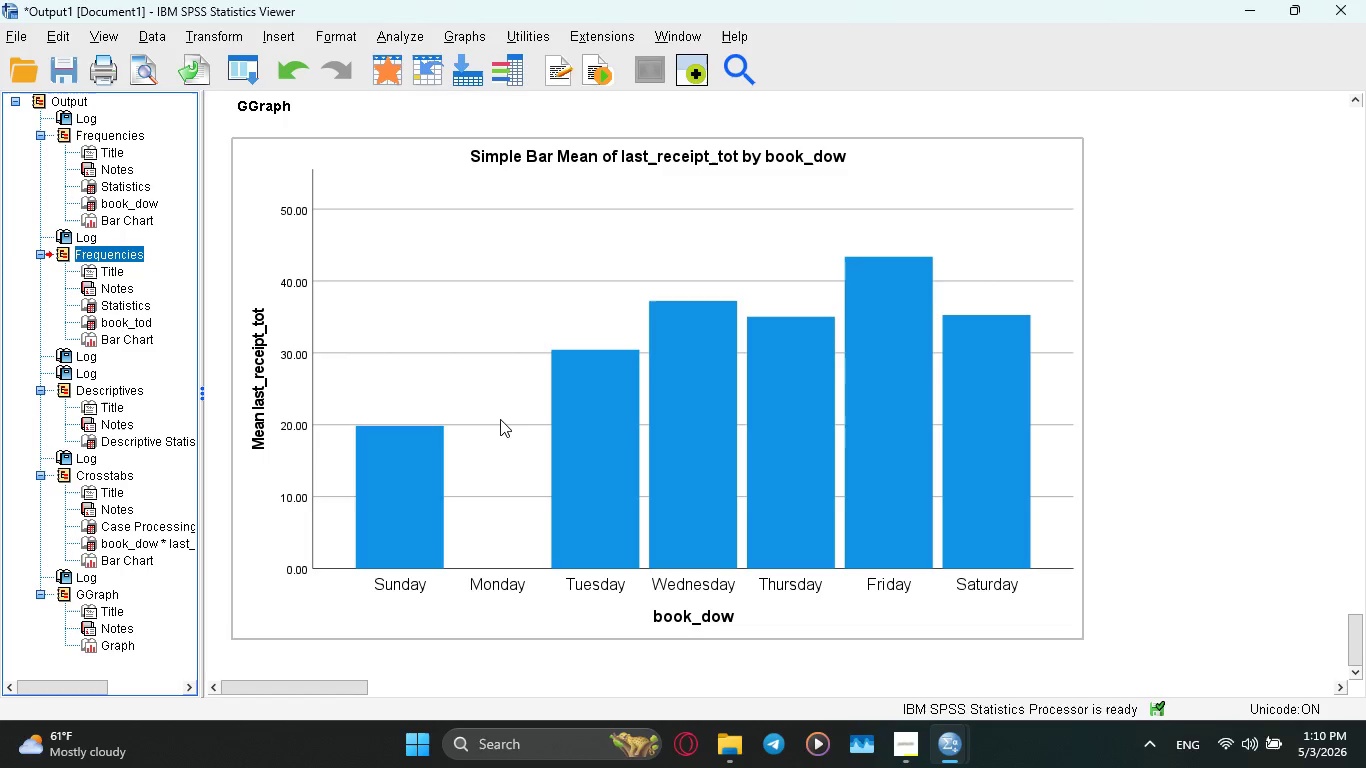 
scroll: coordinate [500, 419], scroll_direction: down, amount: 2.0
 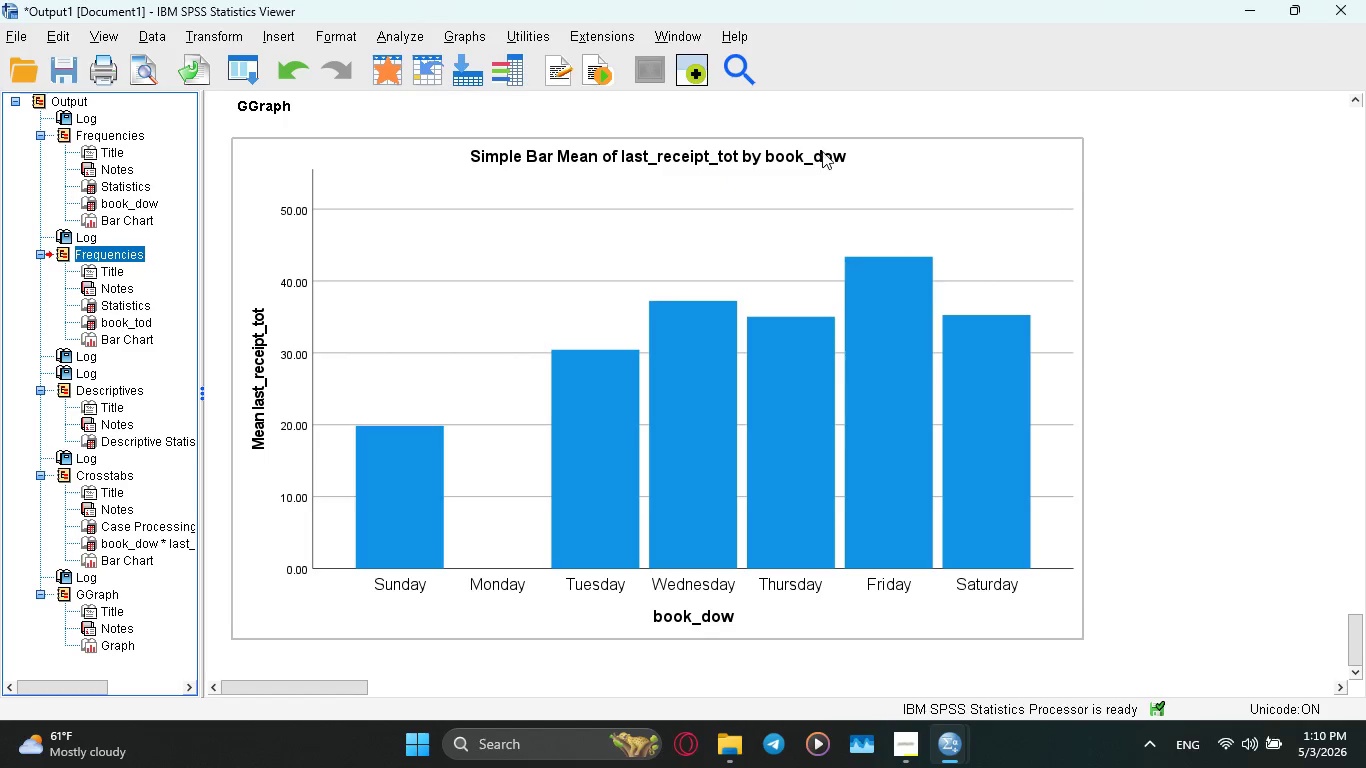 
wait(5.11)
 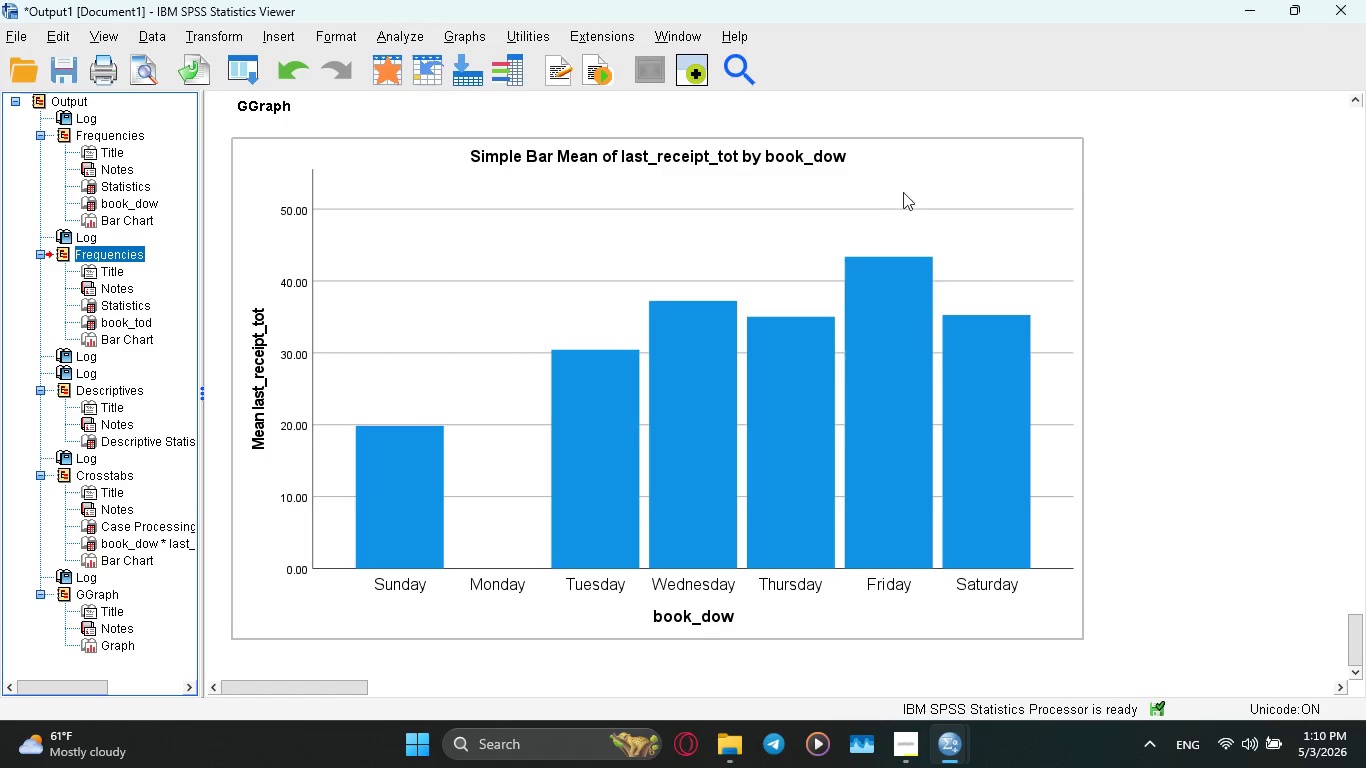 
double_click([790, 175])
 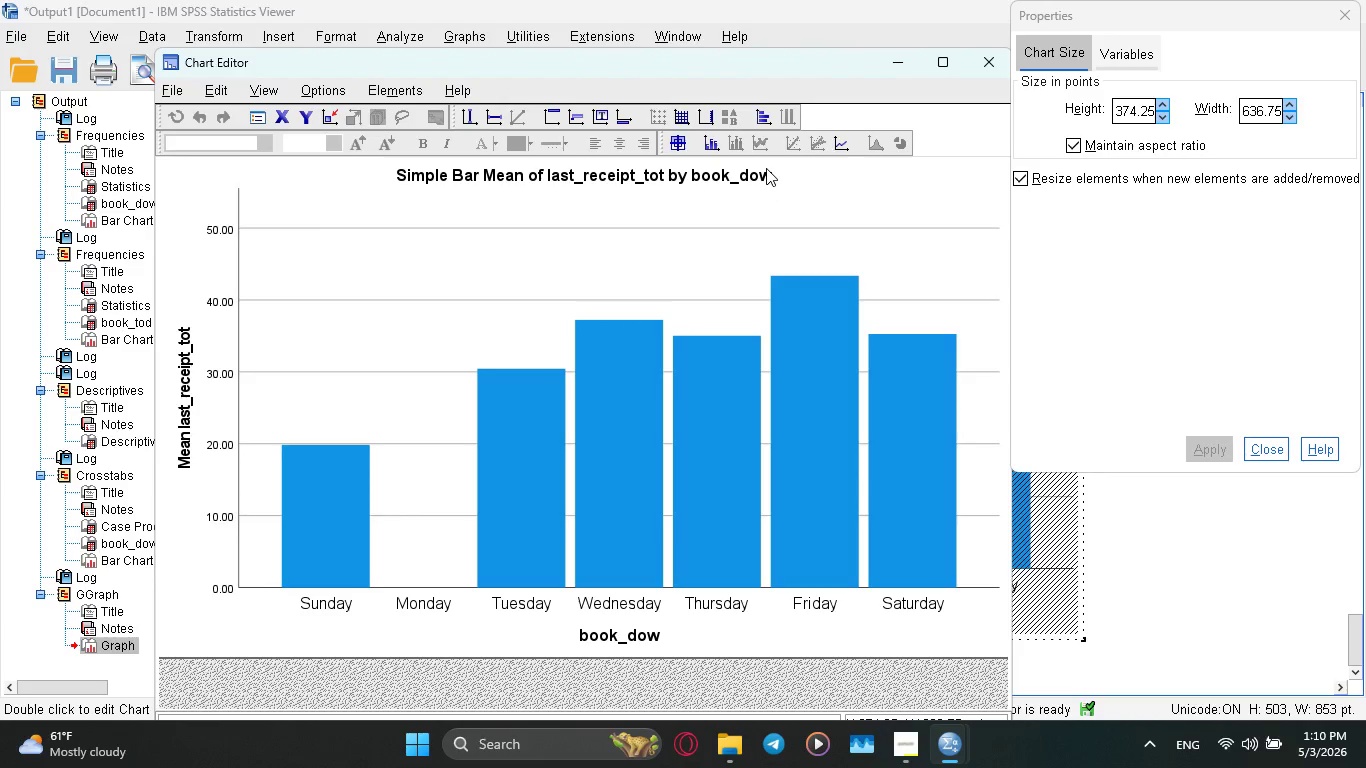 
left_click([771, 174])
 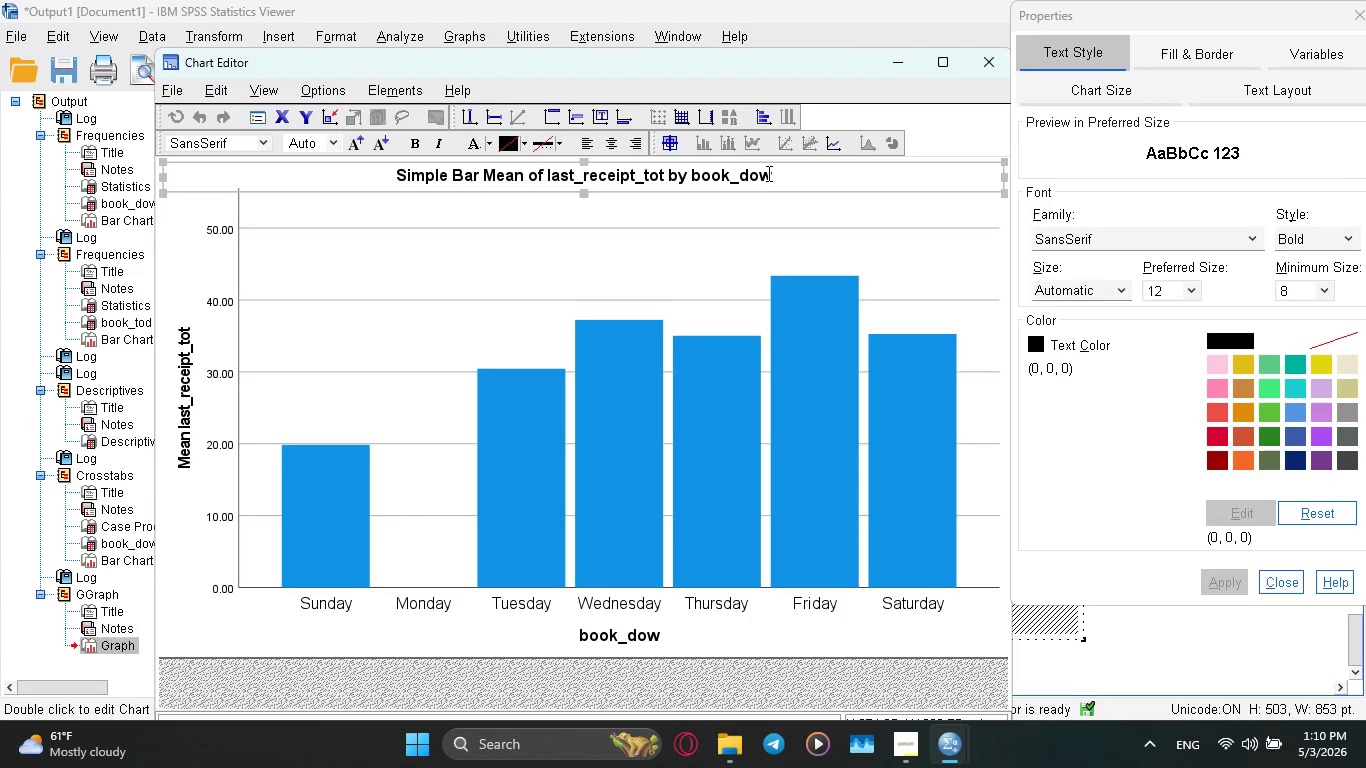 
left_click([770, 171])
 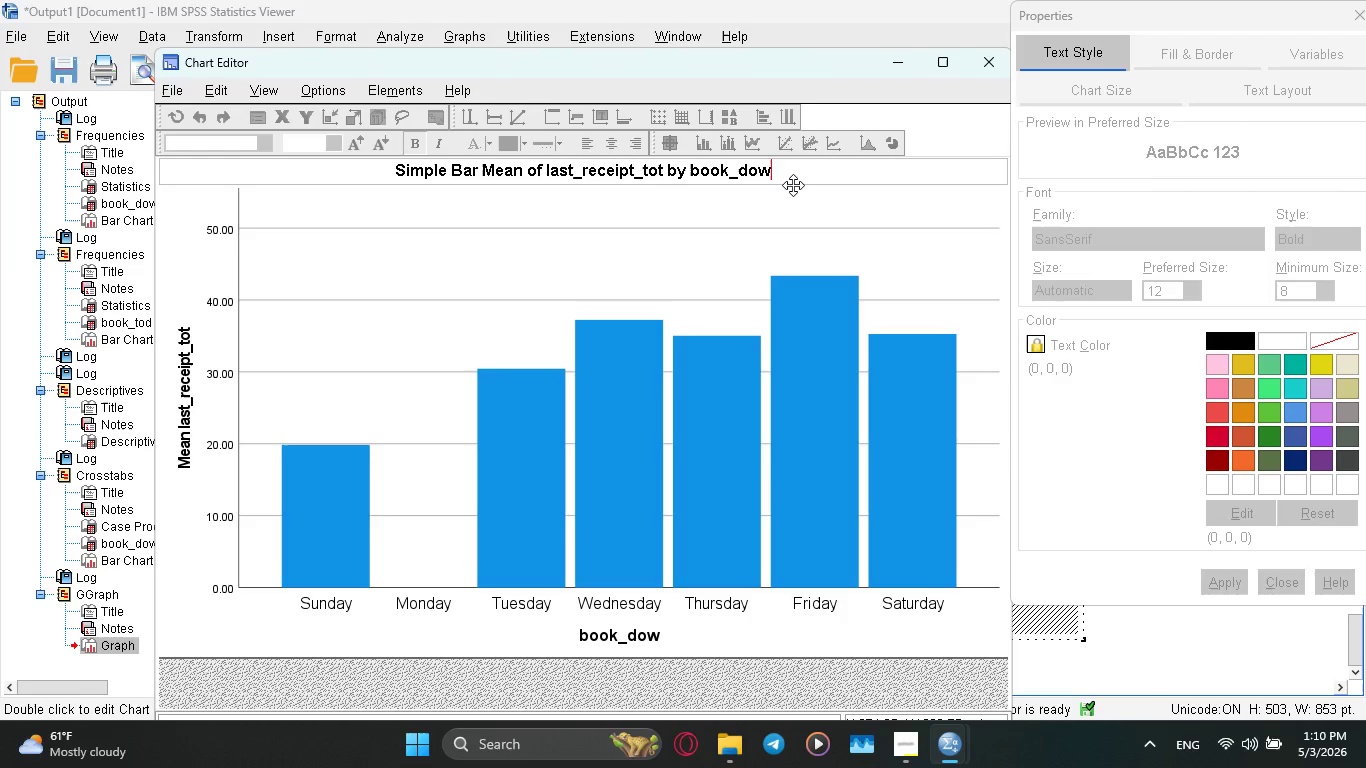 
hold_key(key=Backspace, duration=1.52)
 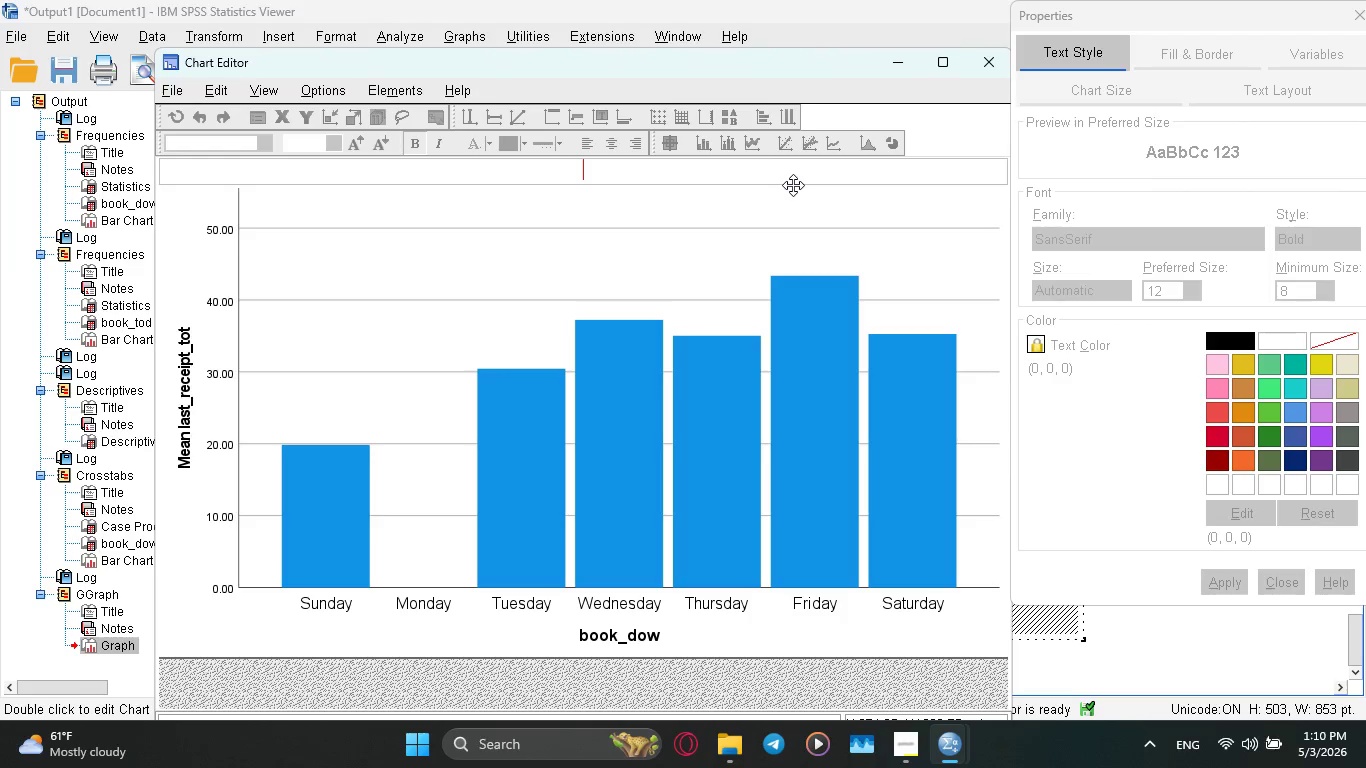 
hold_key(key=Backspace, duration=0.41)
 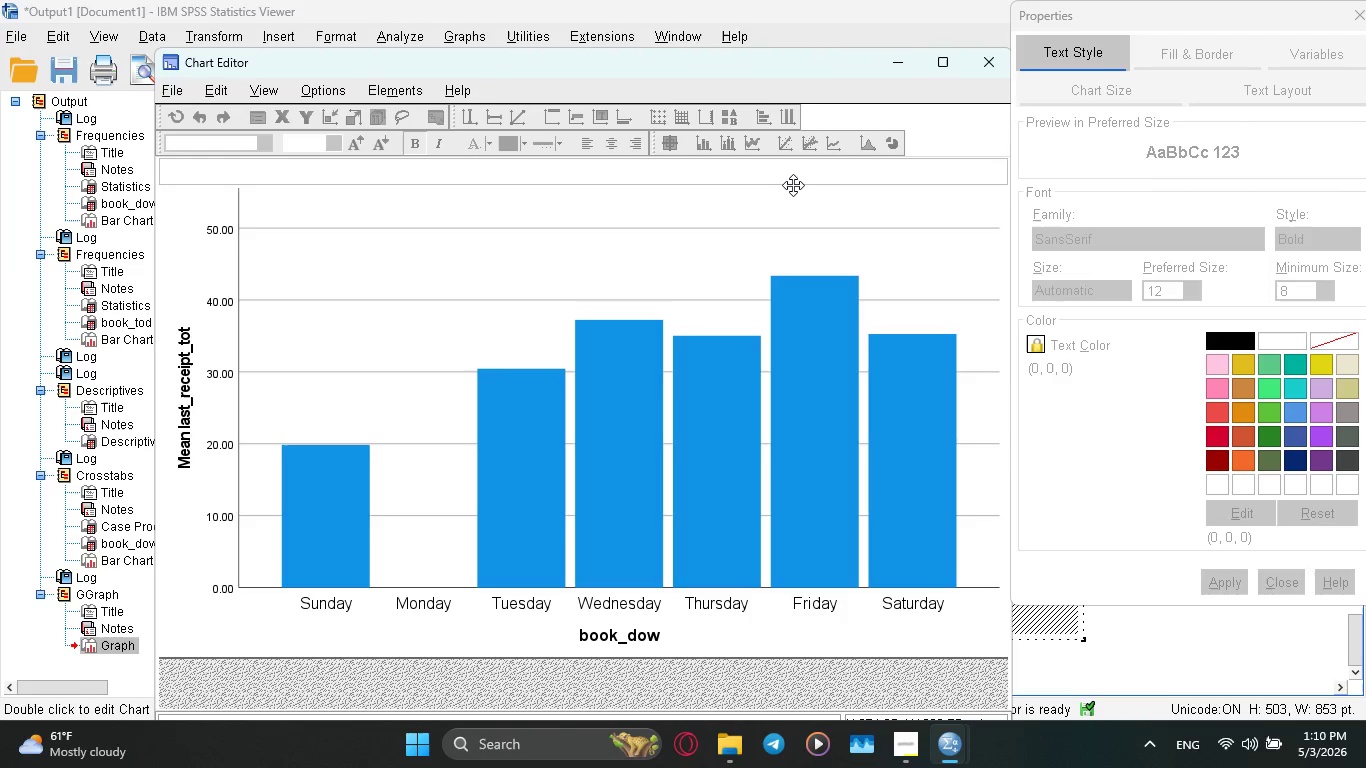 
hold_key(key=ShiftRight, duration=0.31)
 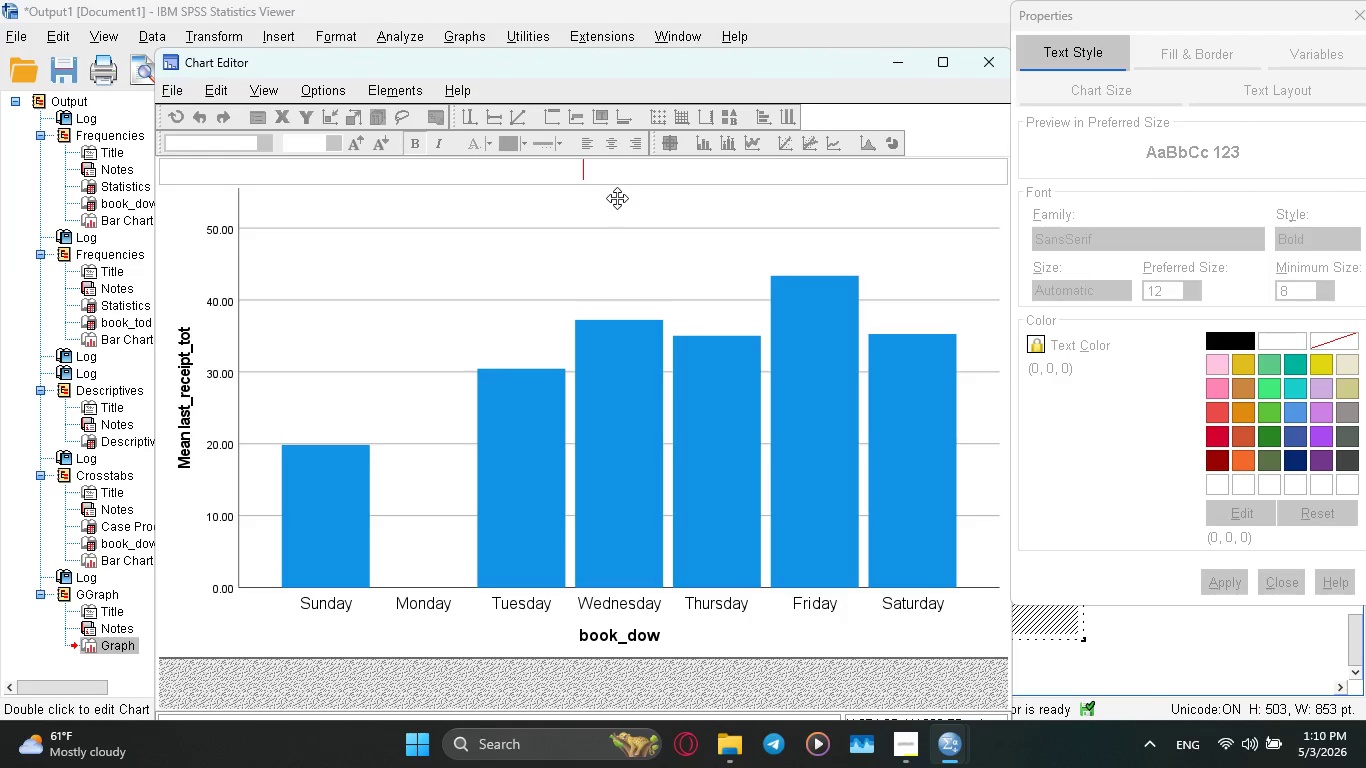 
left_click([586, 173])
 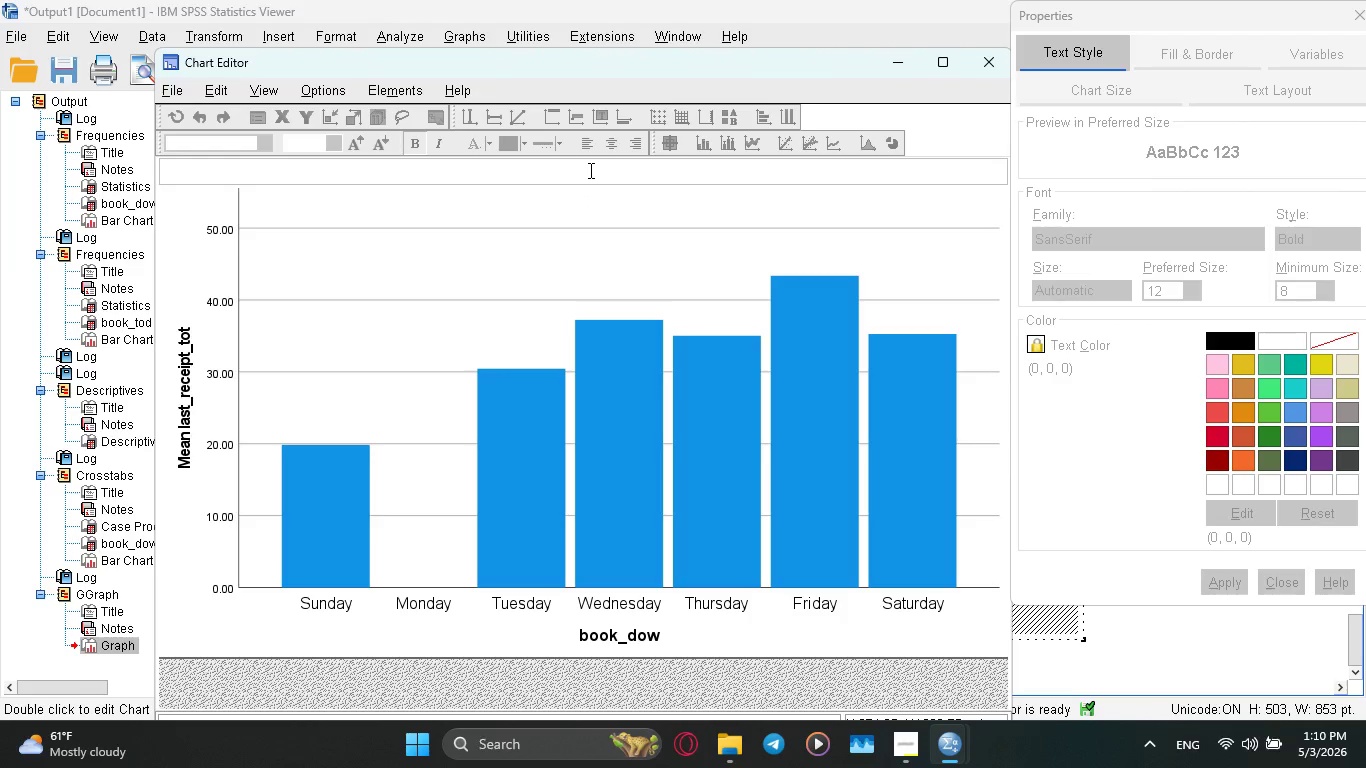 
type(Average spending on )
 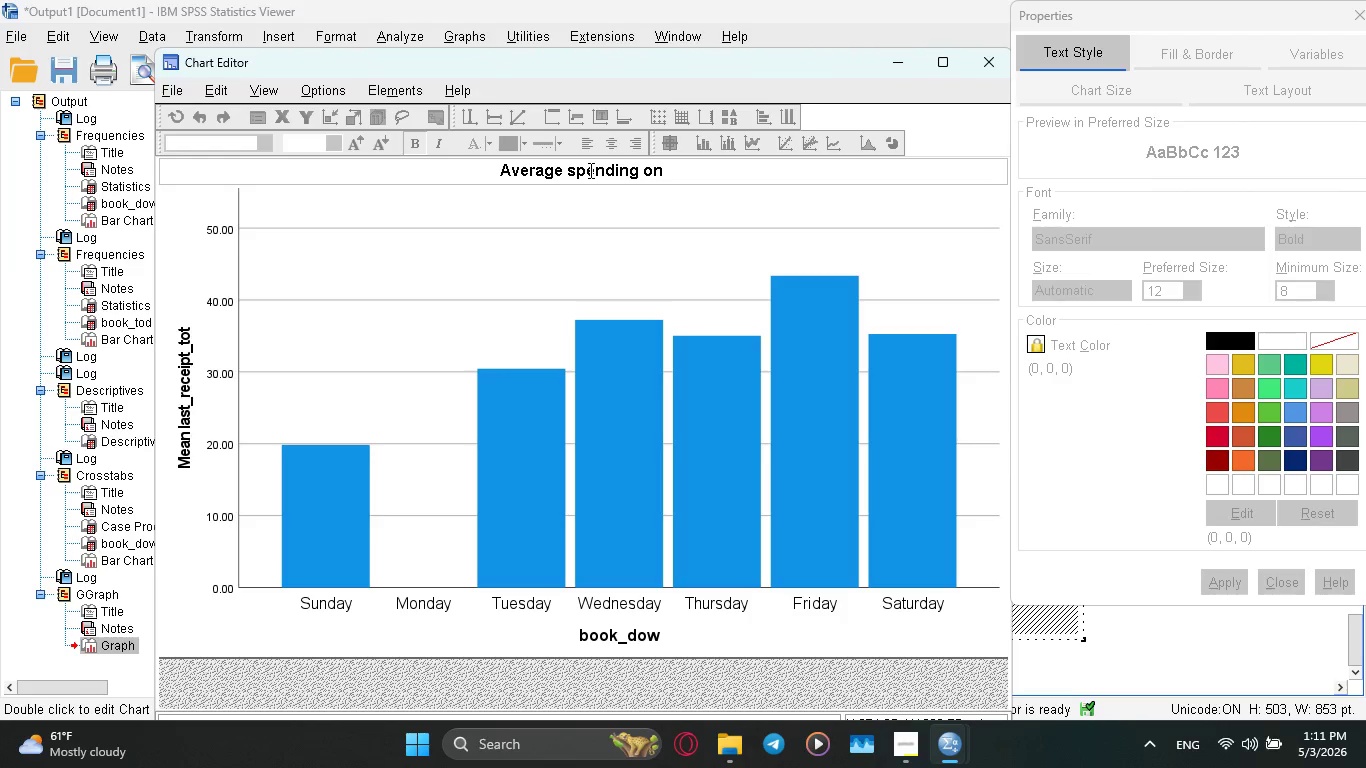 
wait(5.16)
 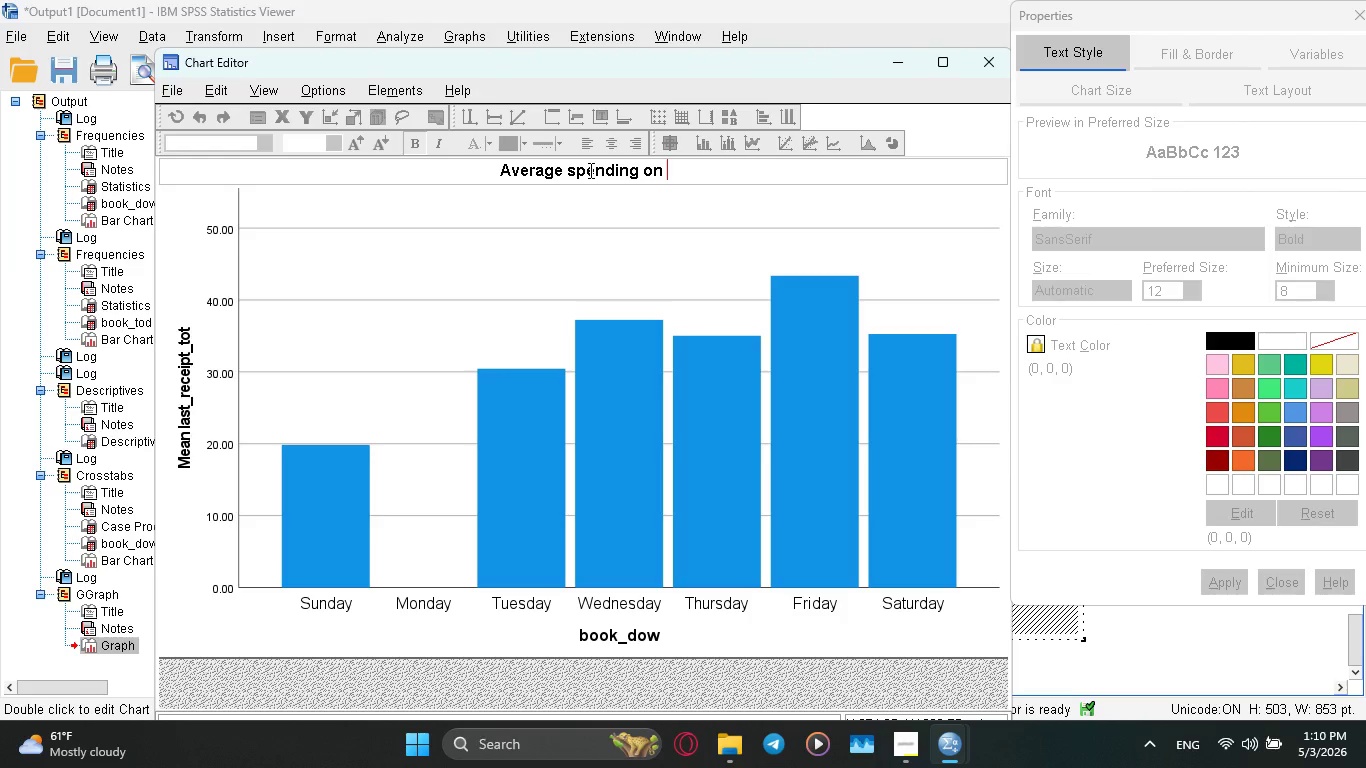 
type(days)
 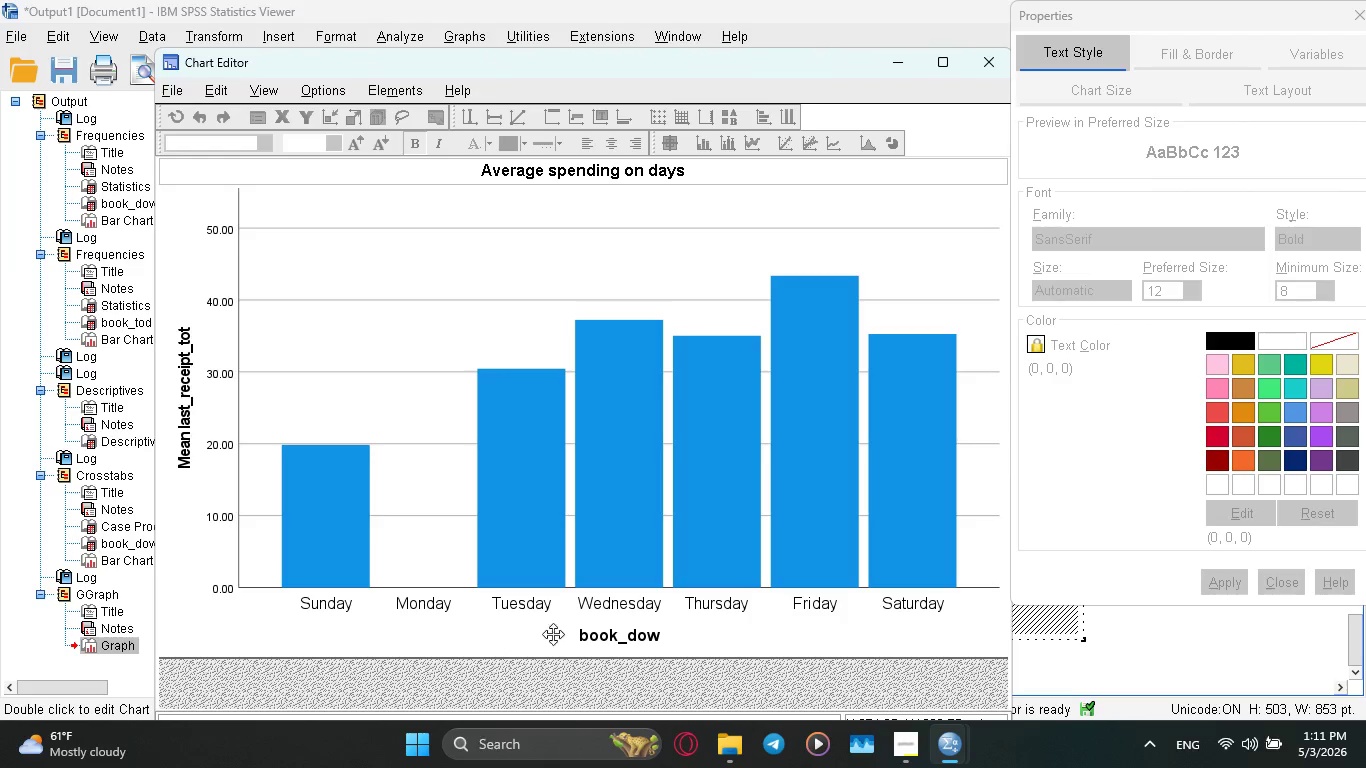 
left_click([631, 637])
 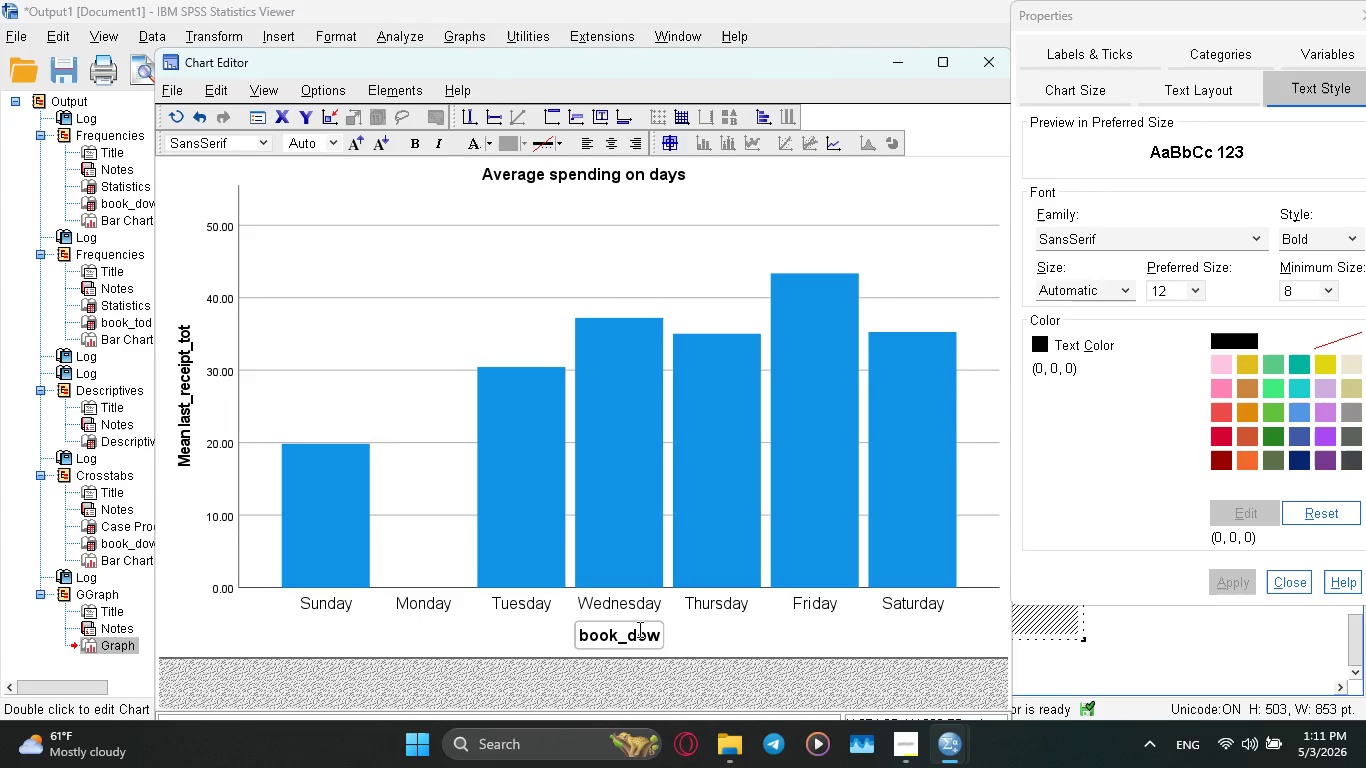 
left_click([648, 629])
 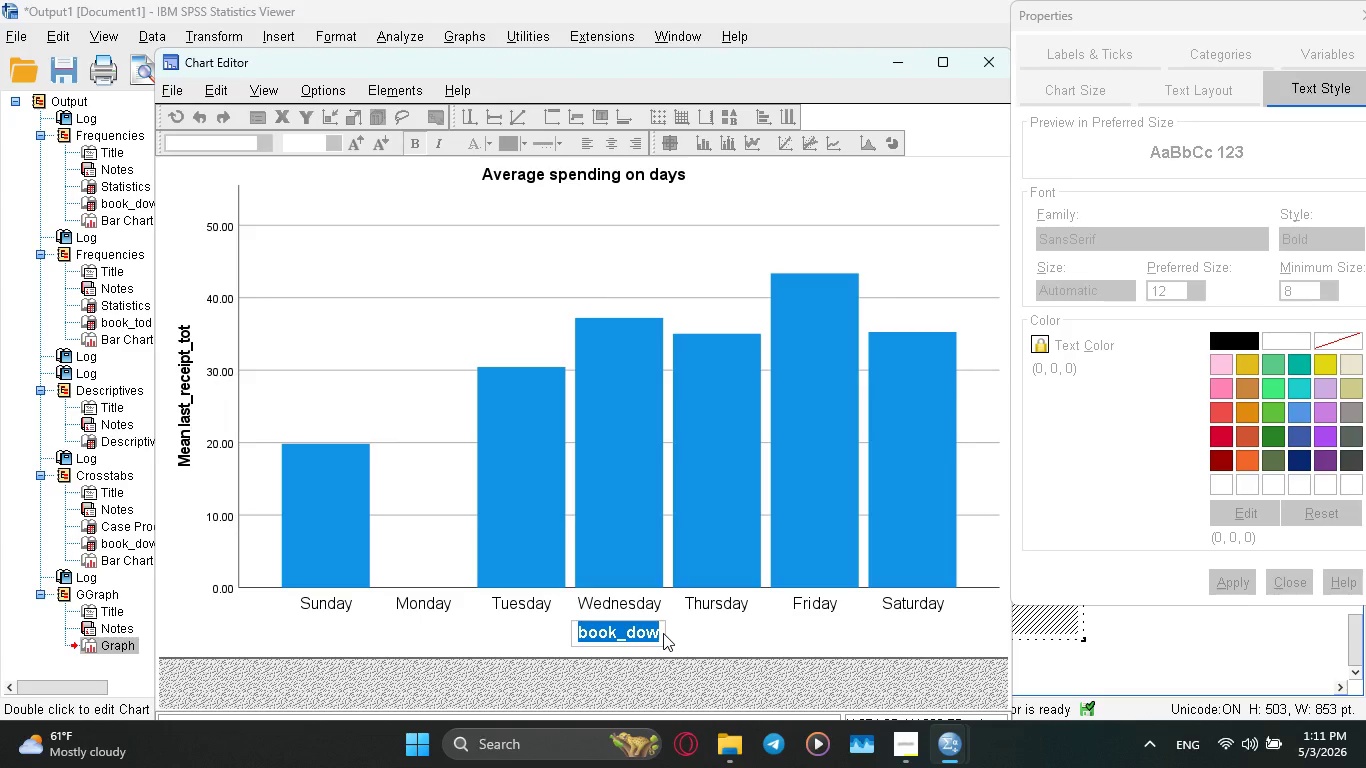 
type(days)
 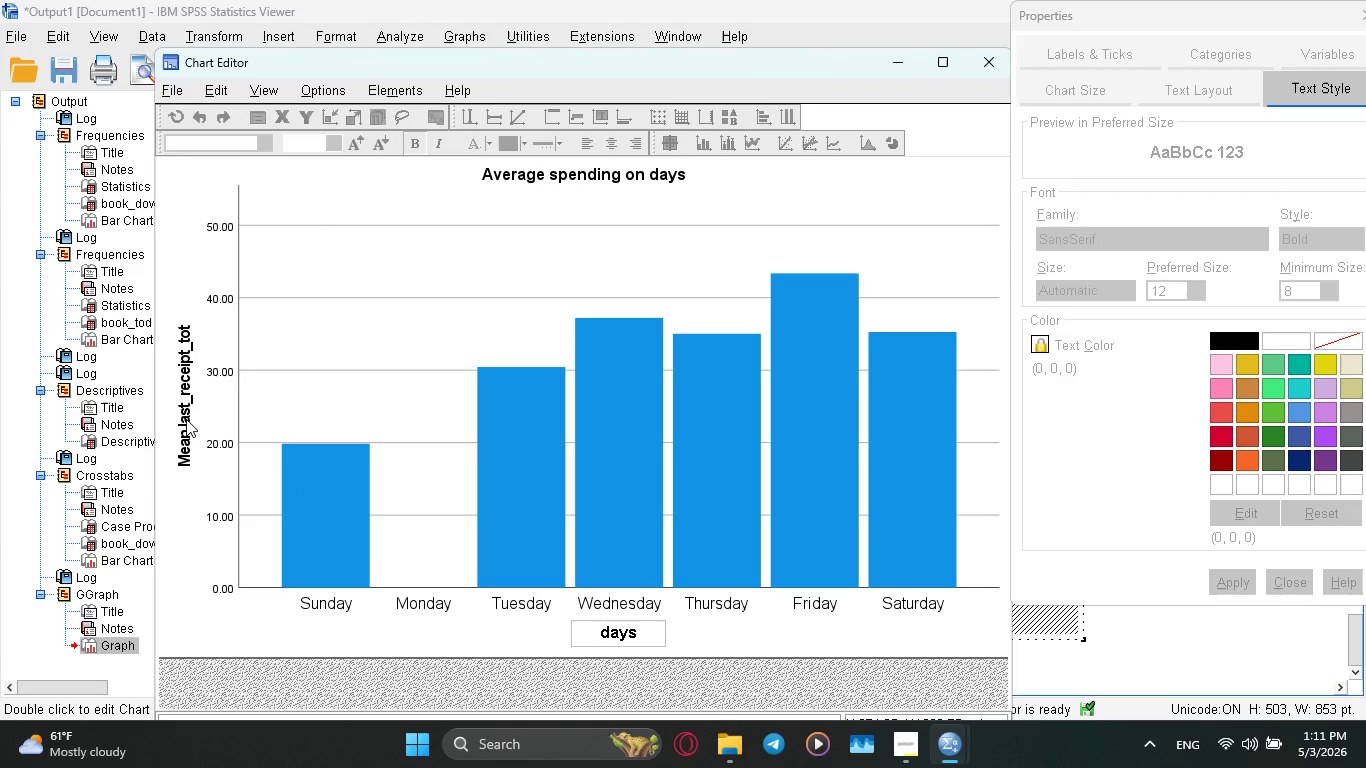 
left_click([185, 416])
 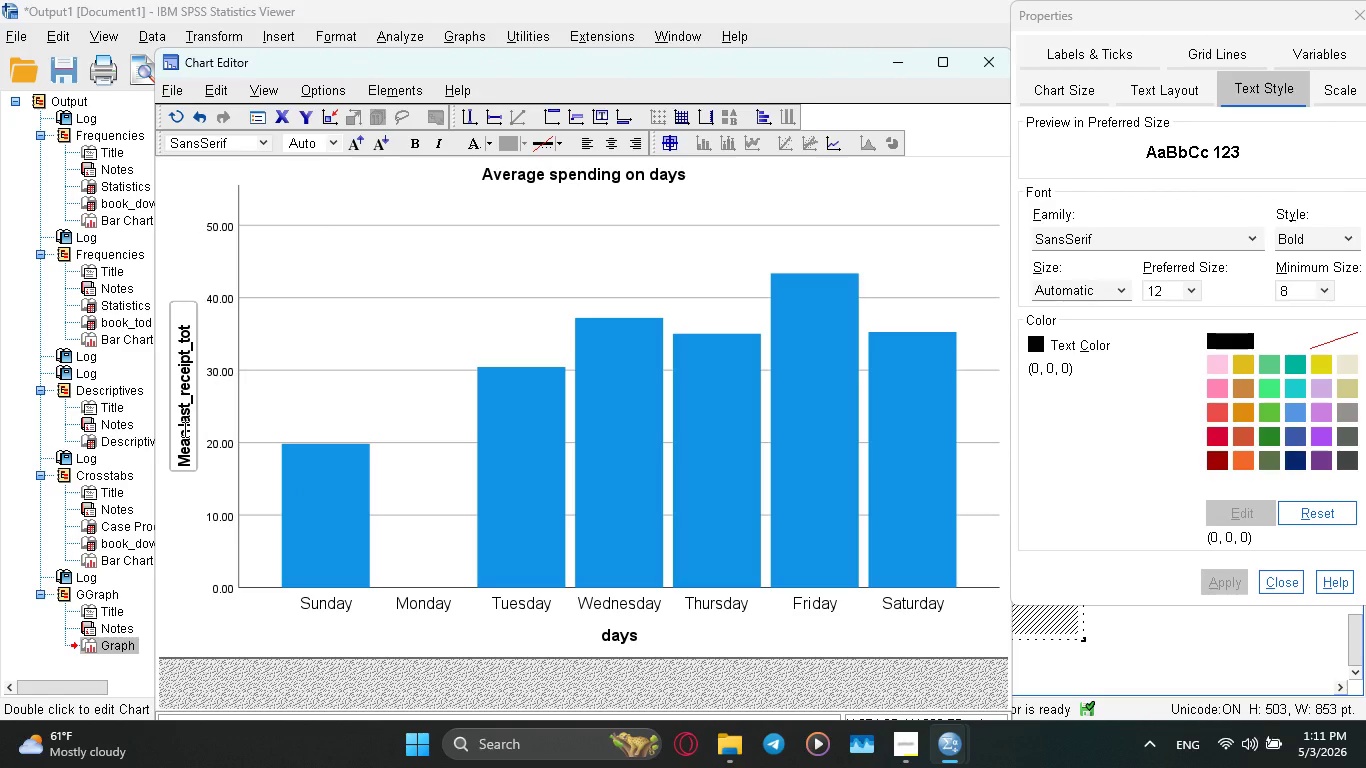 
left_click([183, 428])
 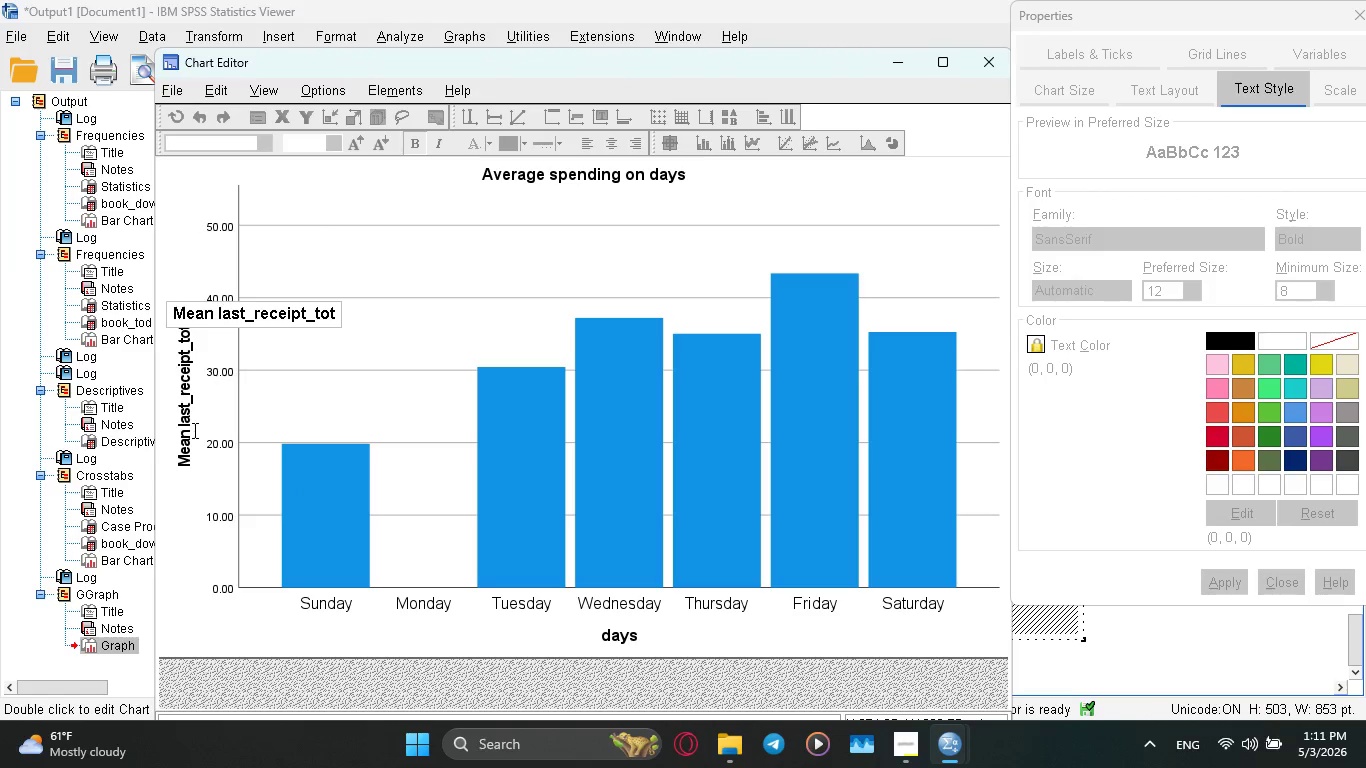 
hold_key(key=ArrowRight, duration=1.14)
 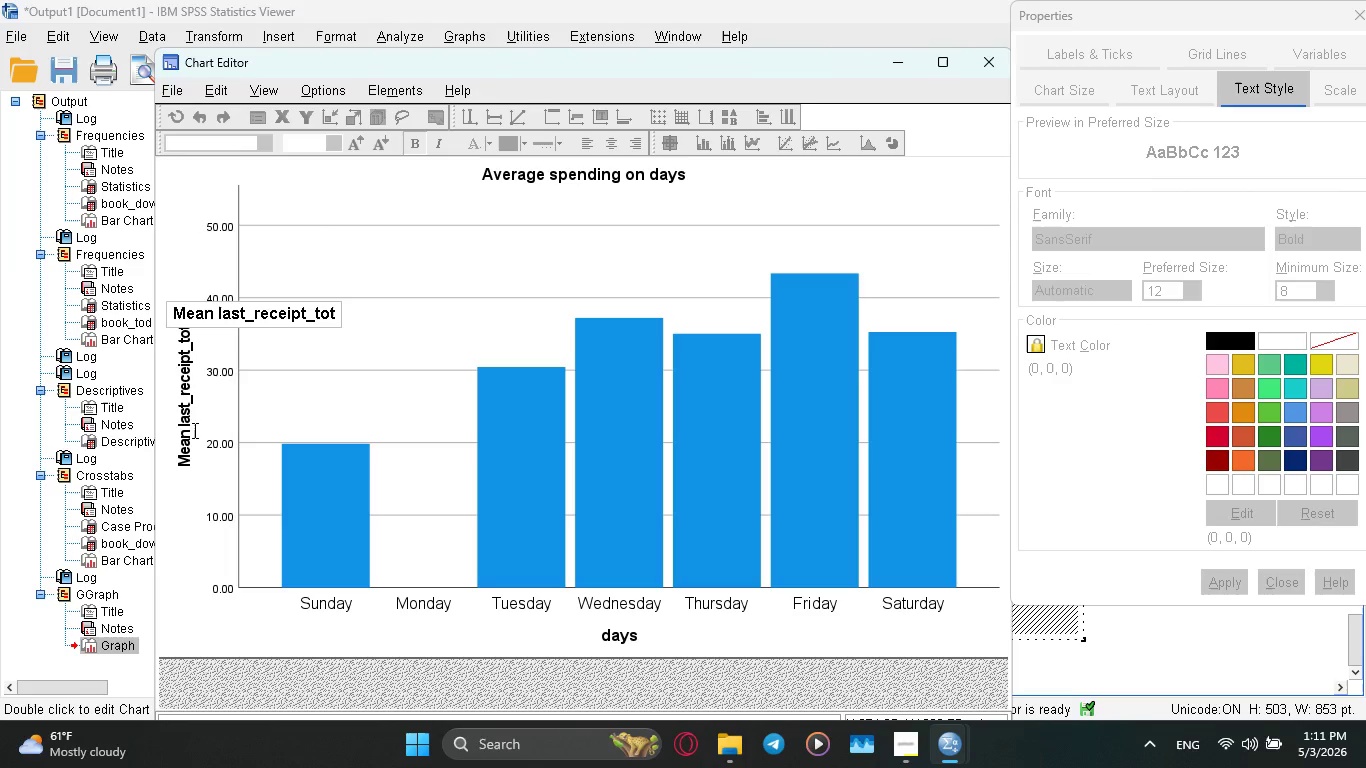 
hold_key(key=Backspace, duration=1.3)
 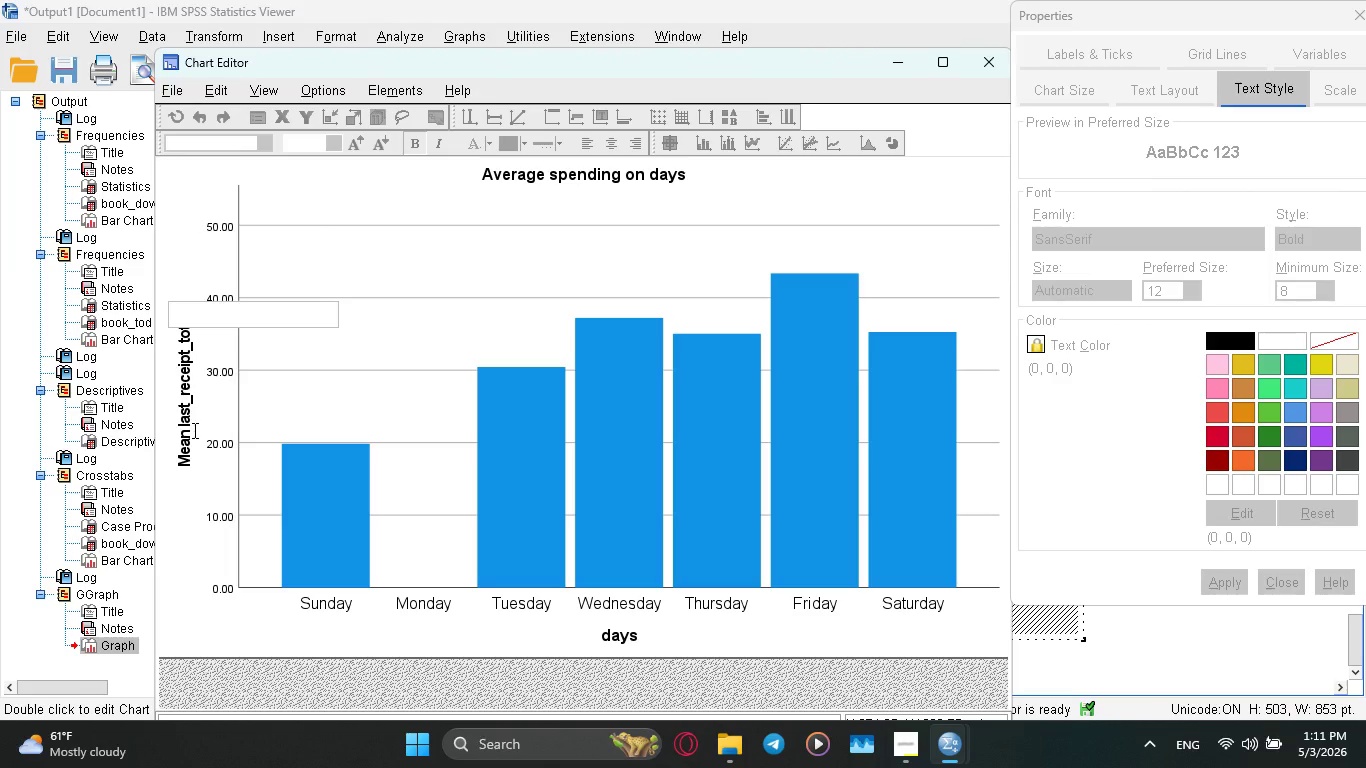 
type(money spent)
 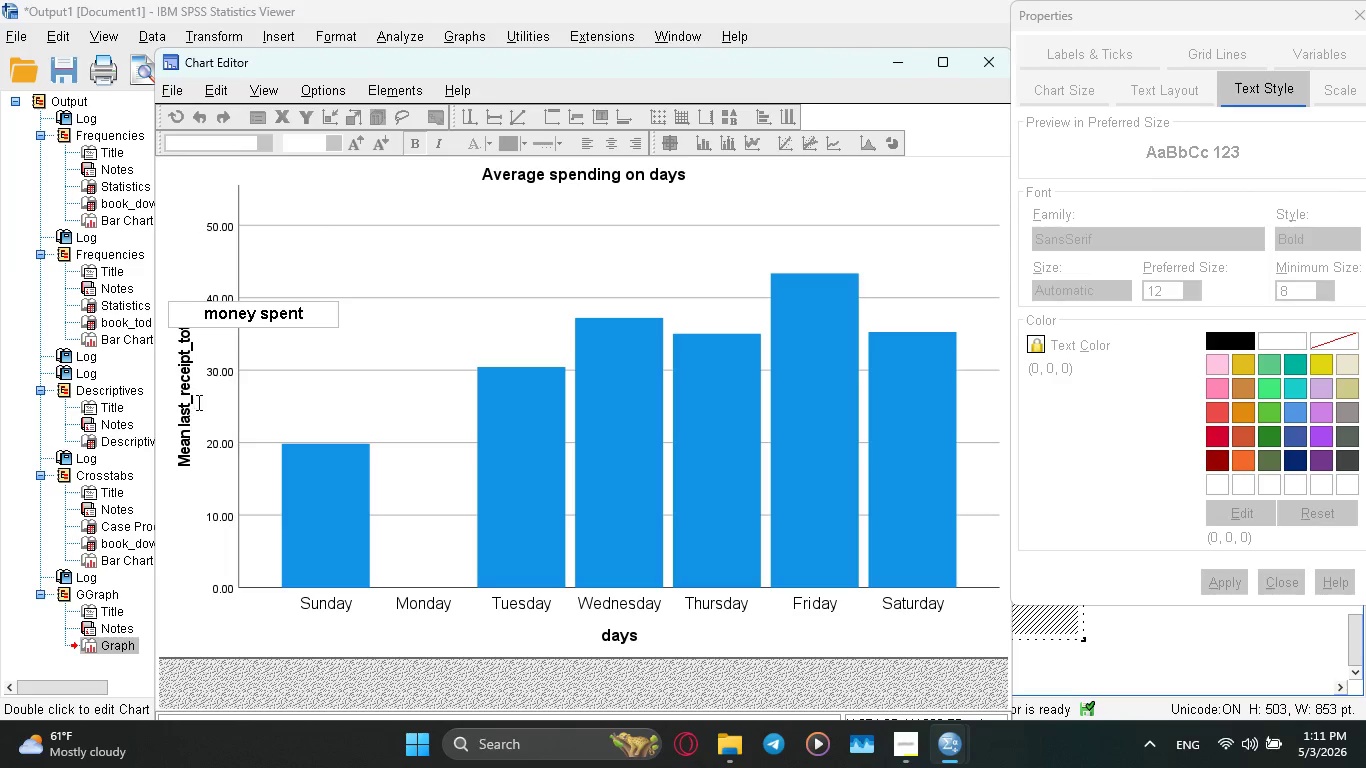 
key(Enter)
 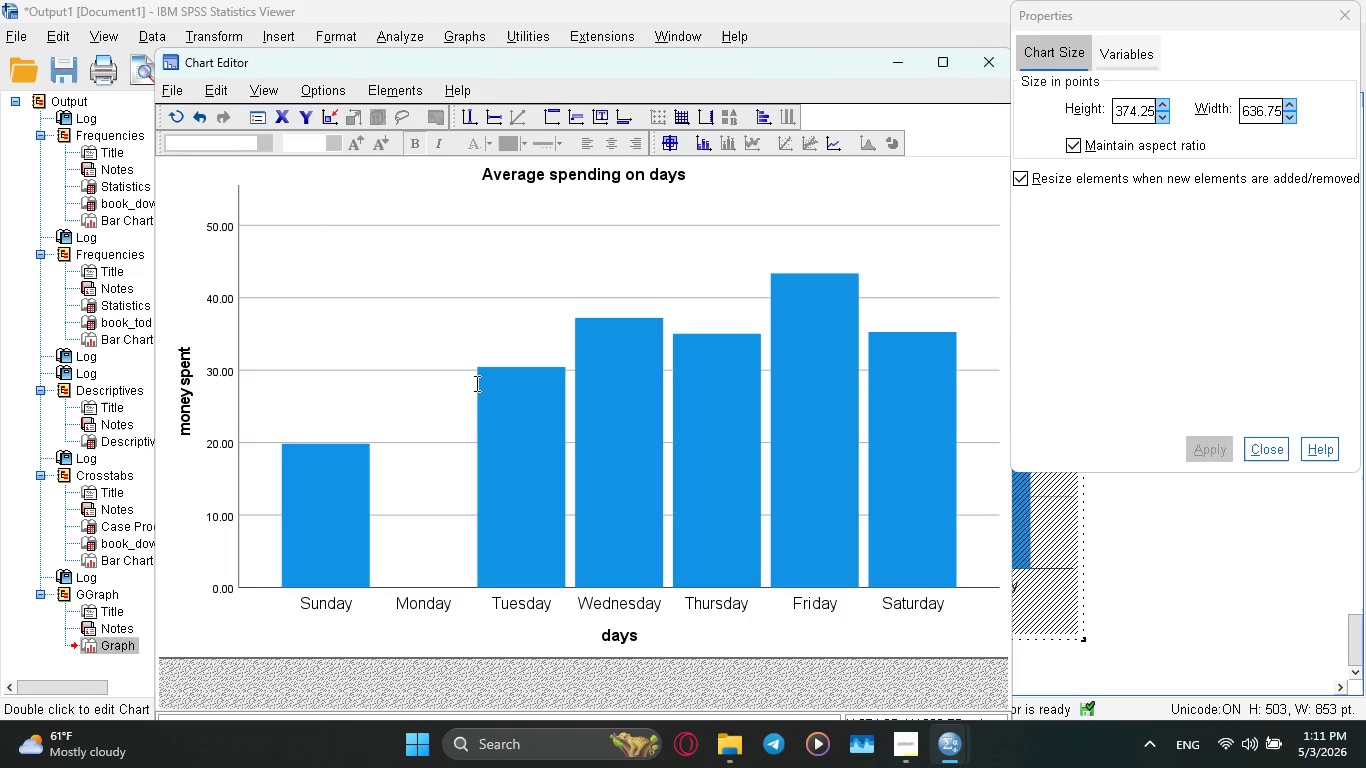 
scroll: coordinate [476, 383], scroll_direction: down, amount: 1.0
 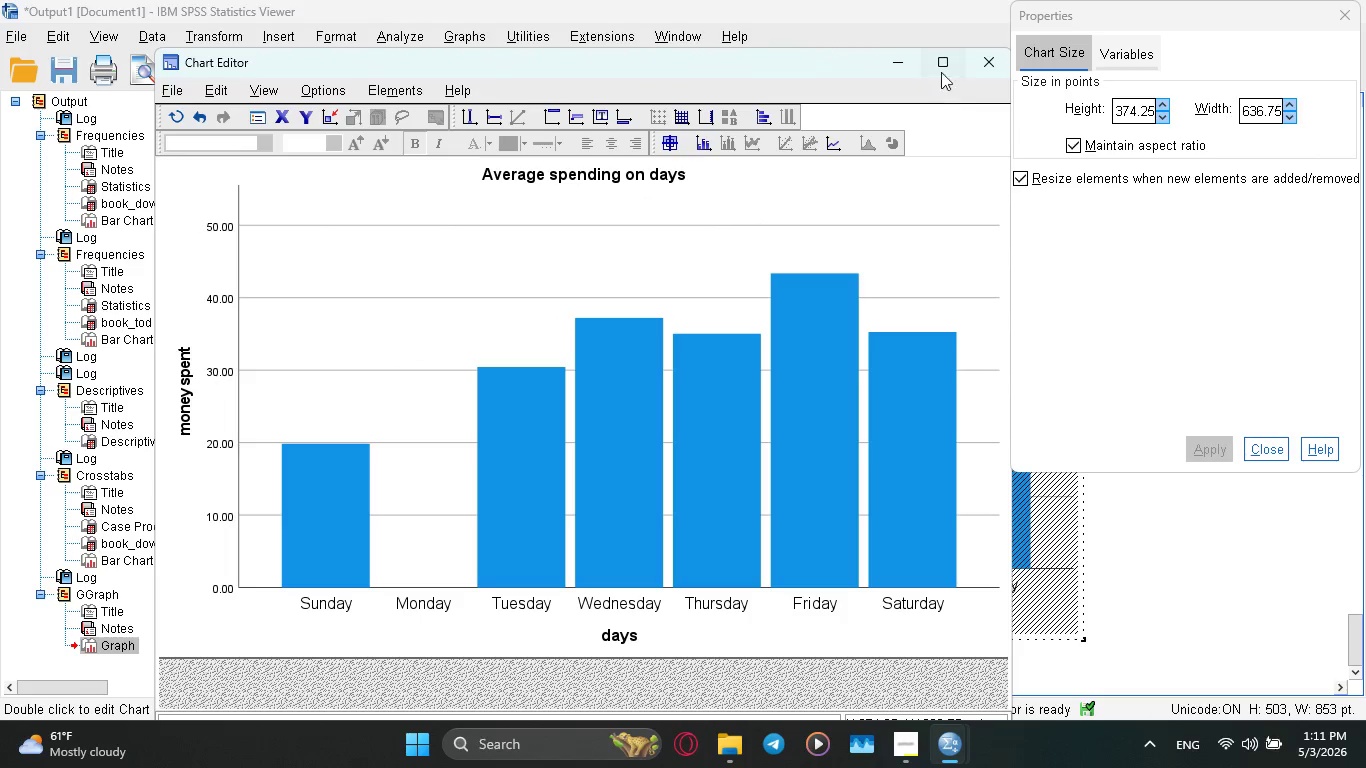 
left_click([999, 61])
 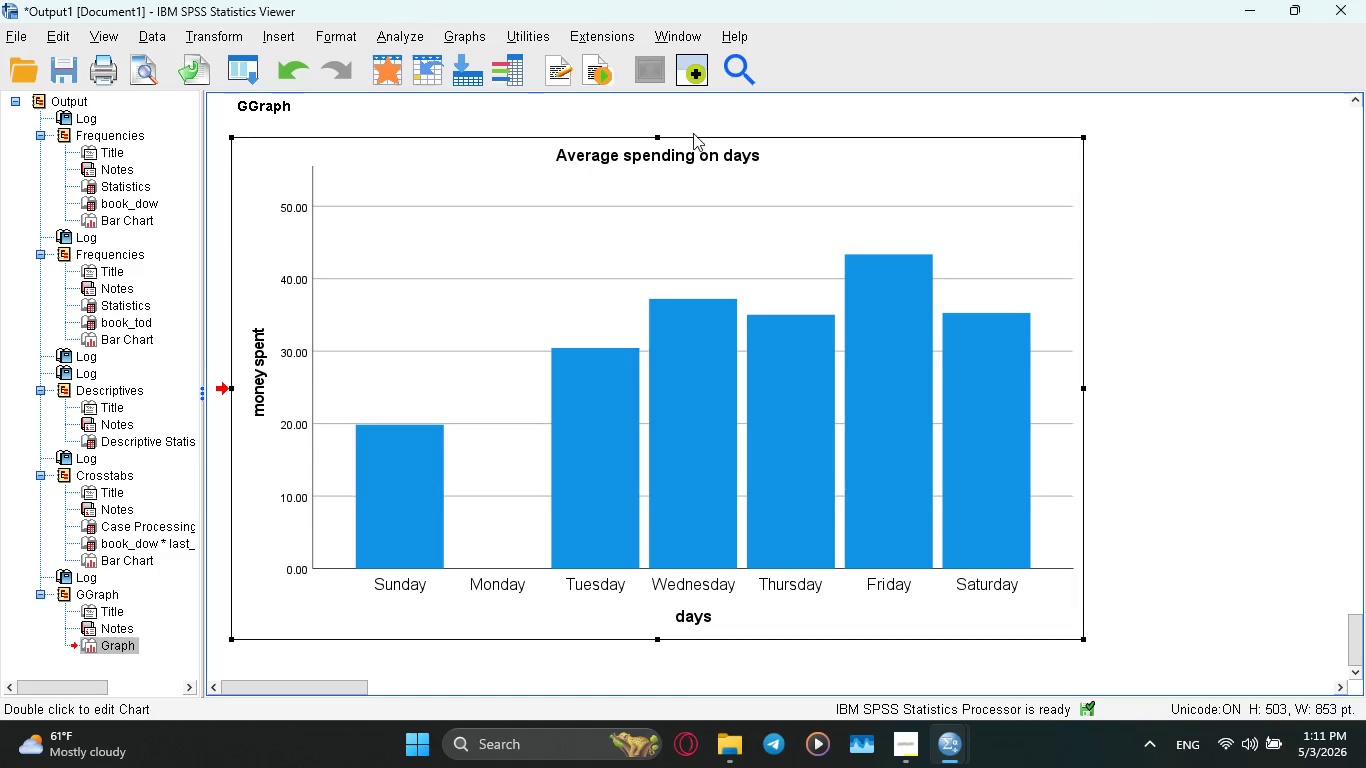 
wait(14.32)
 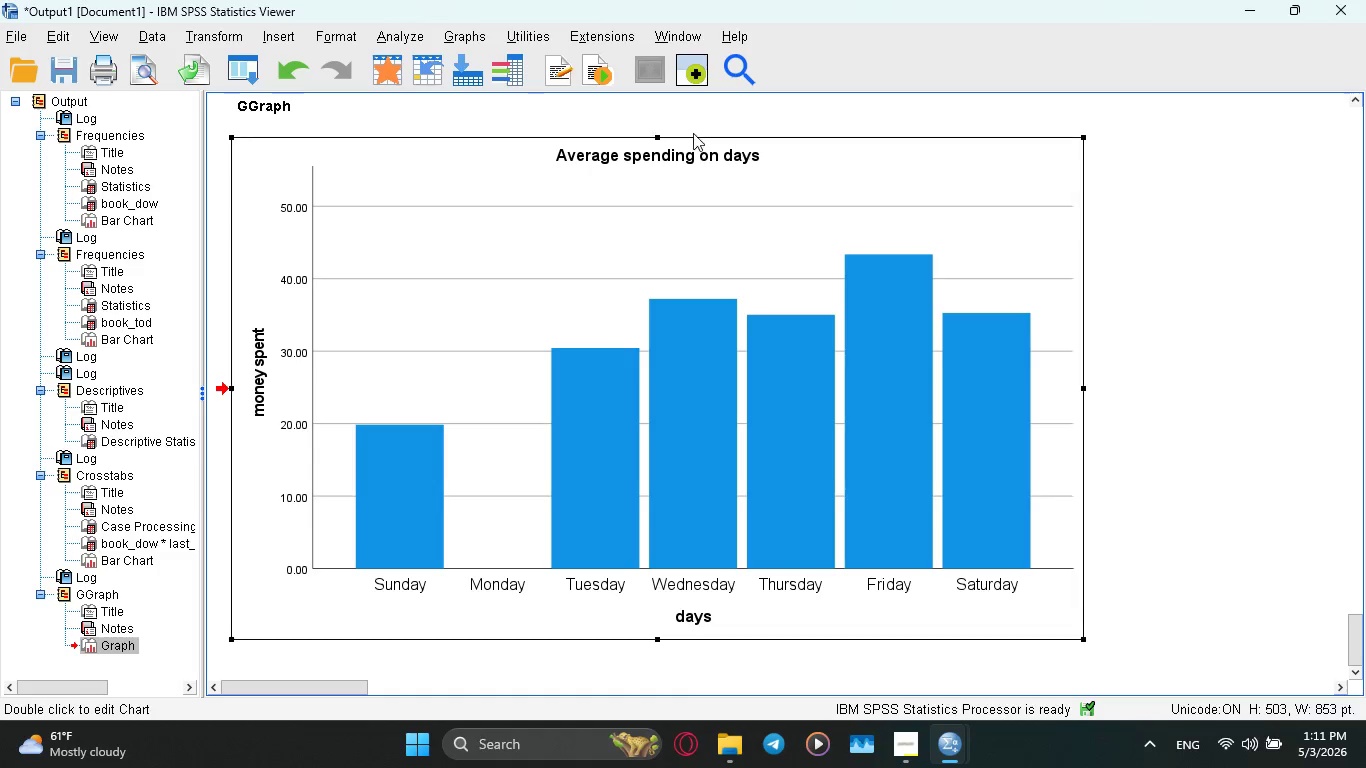 
mouse_move([872, 516])
 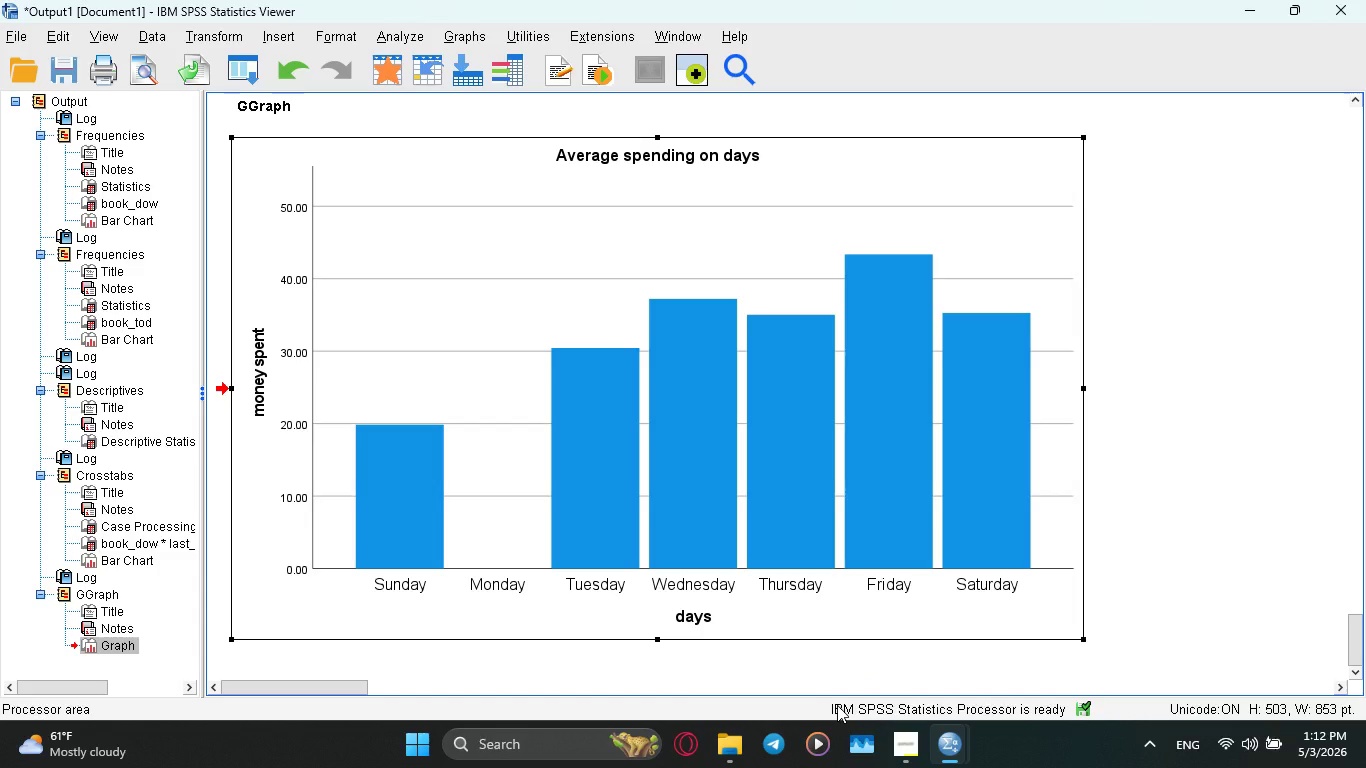 
wait(45.96)
 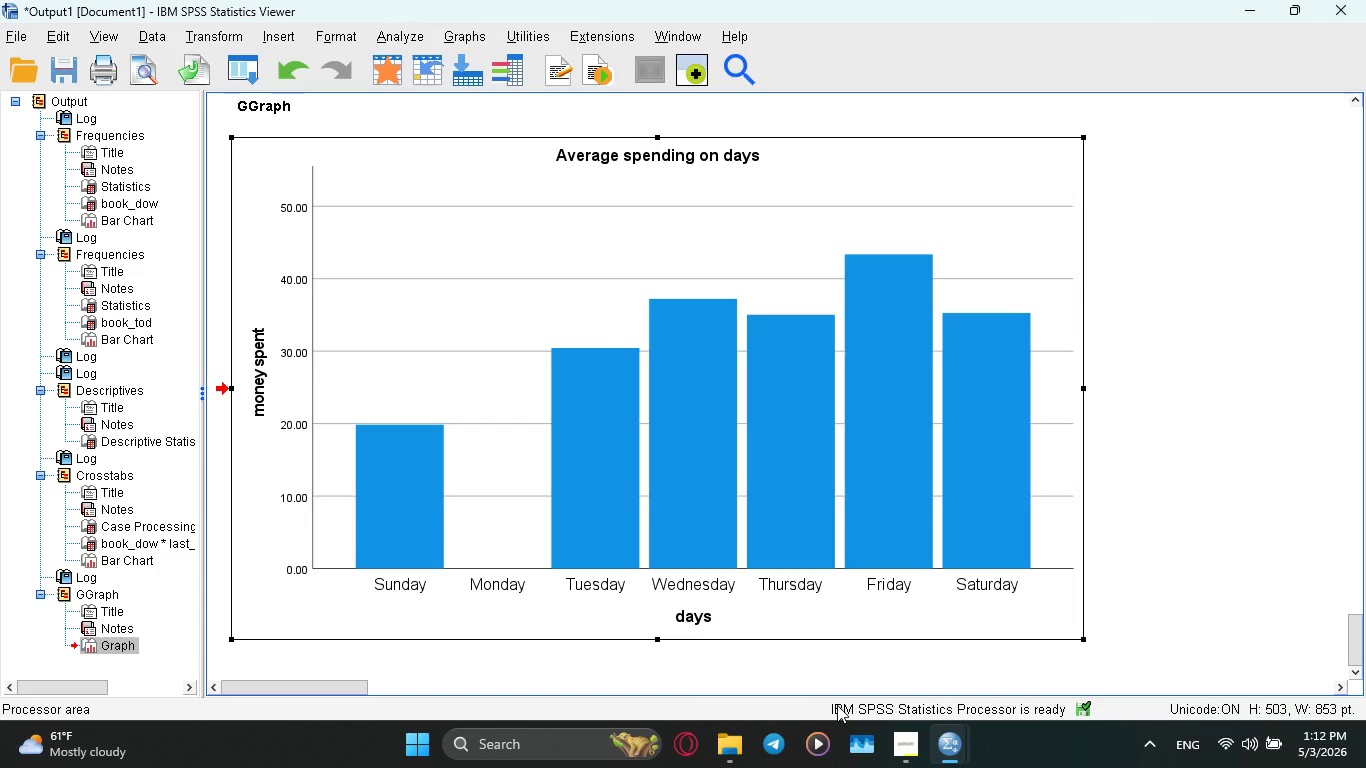 
left_click([916, 753])